 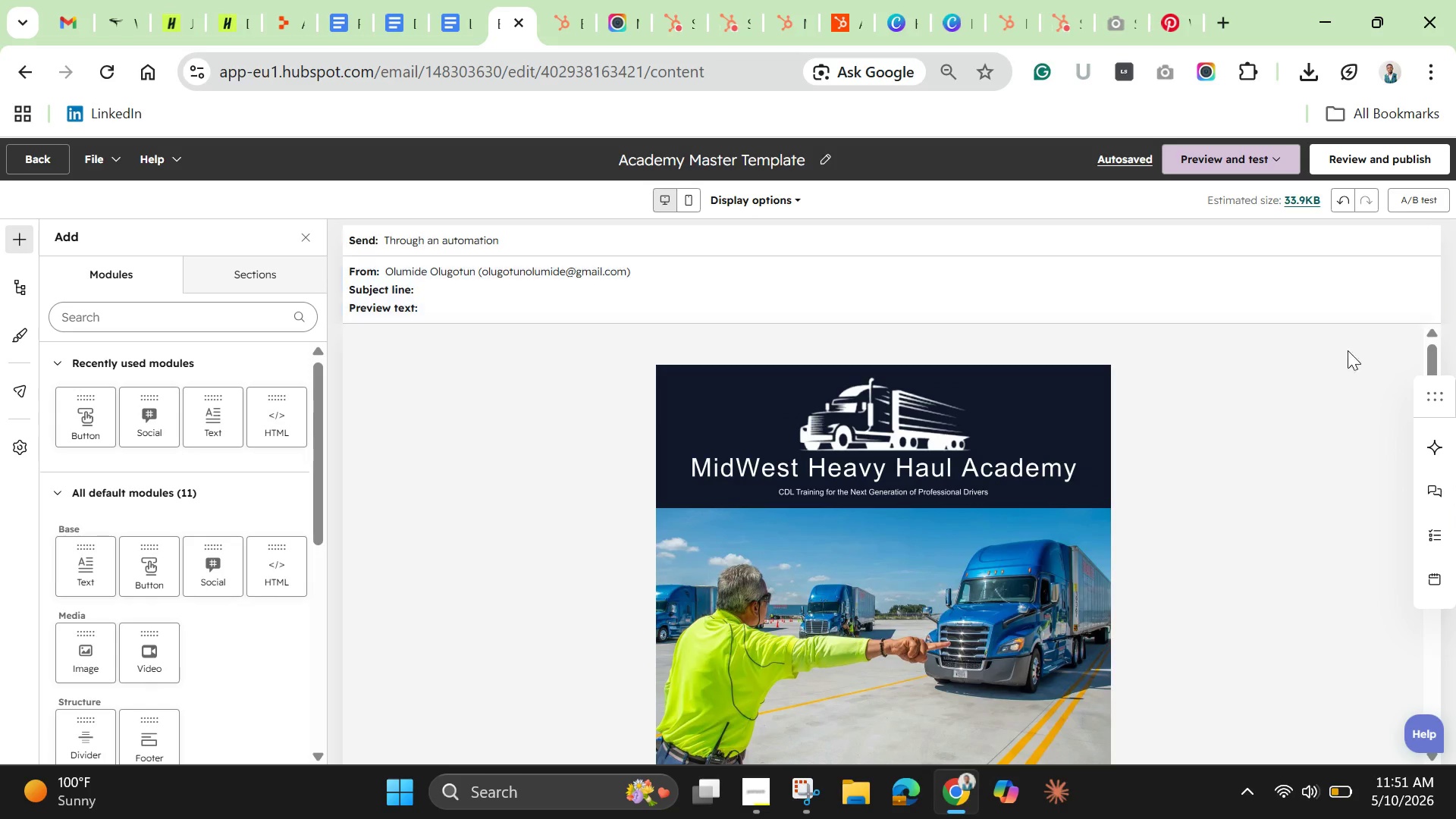 
scroll: coordinate [896, 491], scroll_direction: down, amount: 9.0
 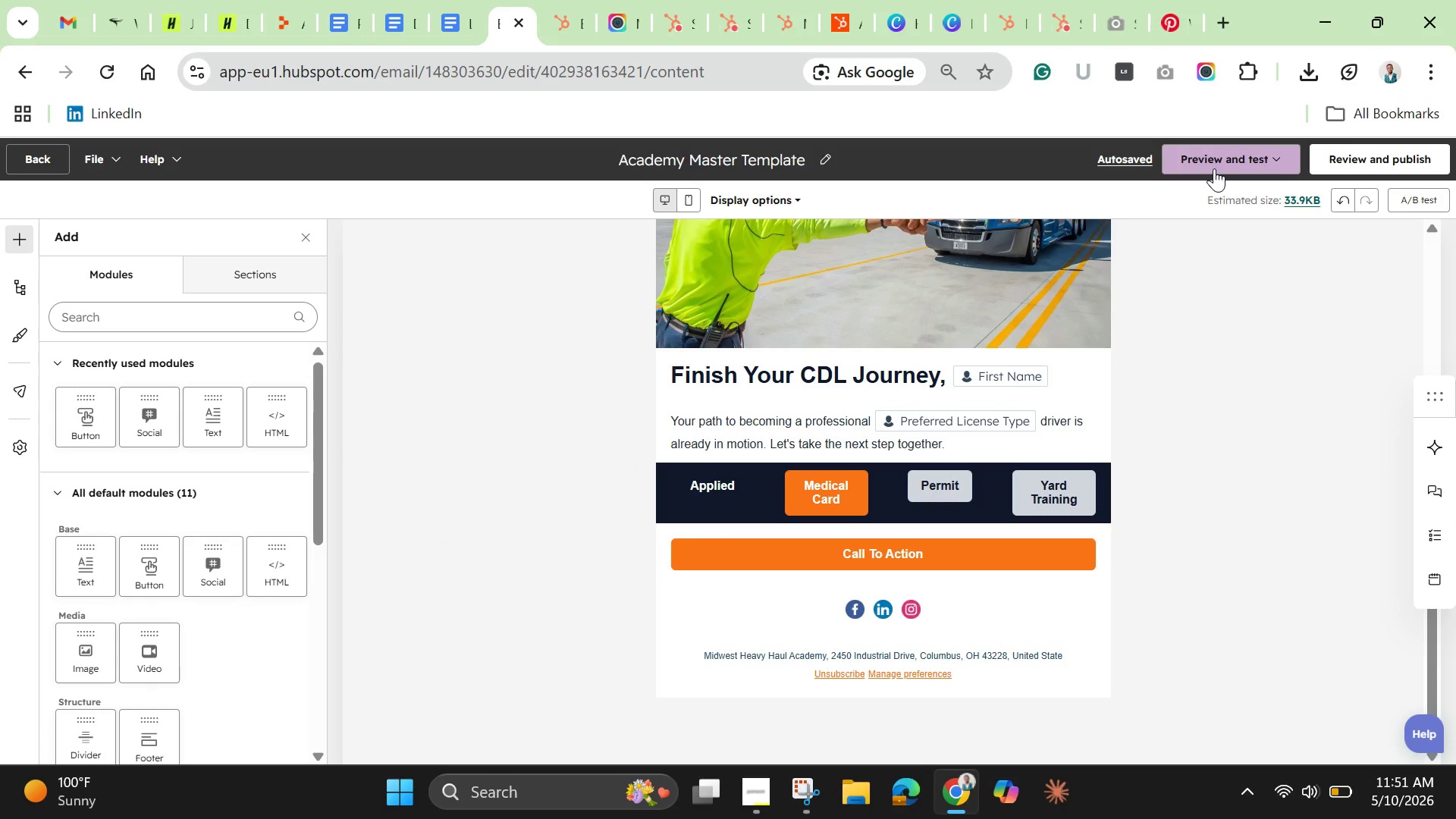 
left_click([1214, 168])
 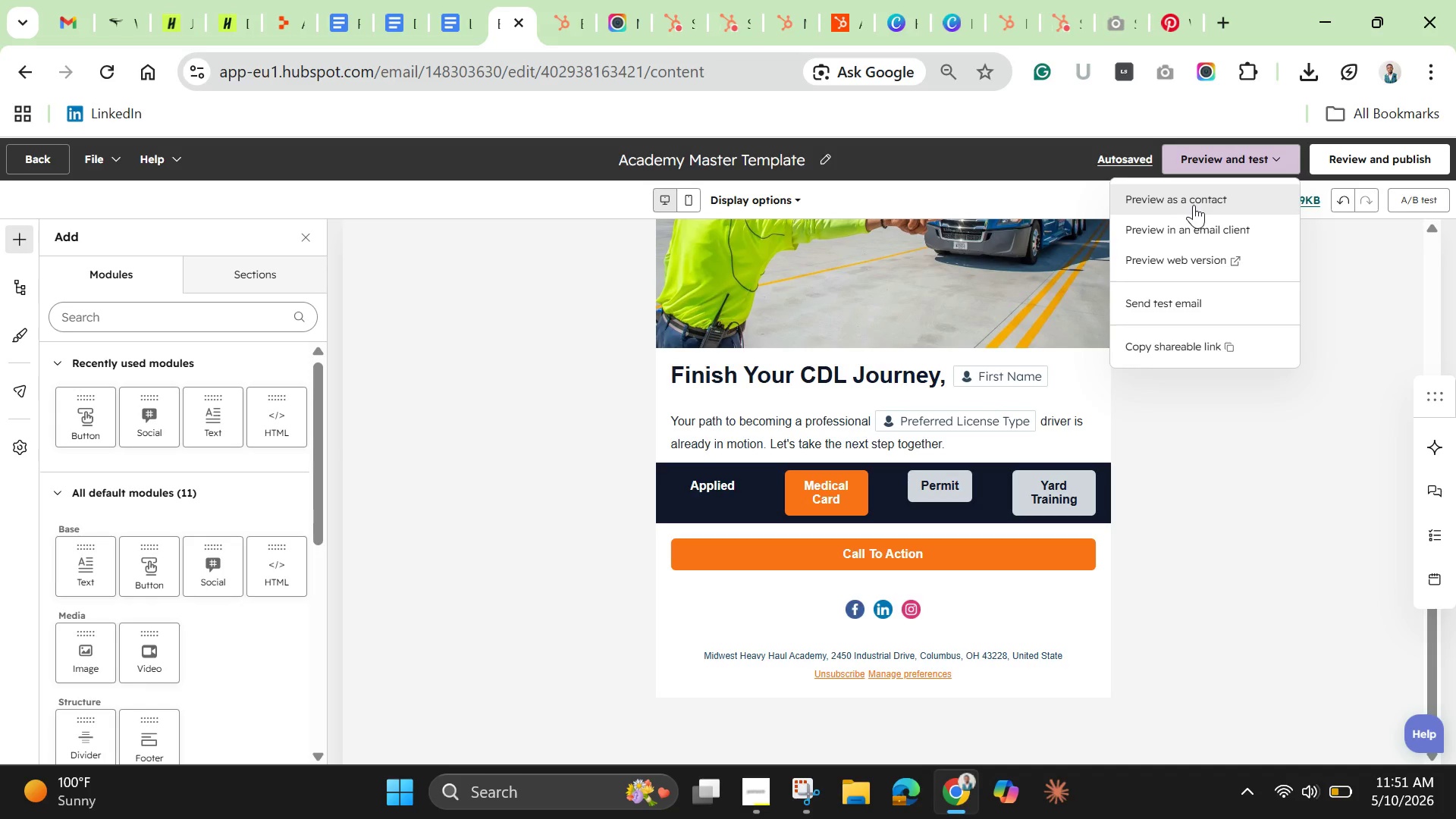 
wait(5.08)
 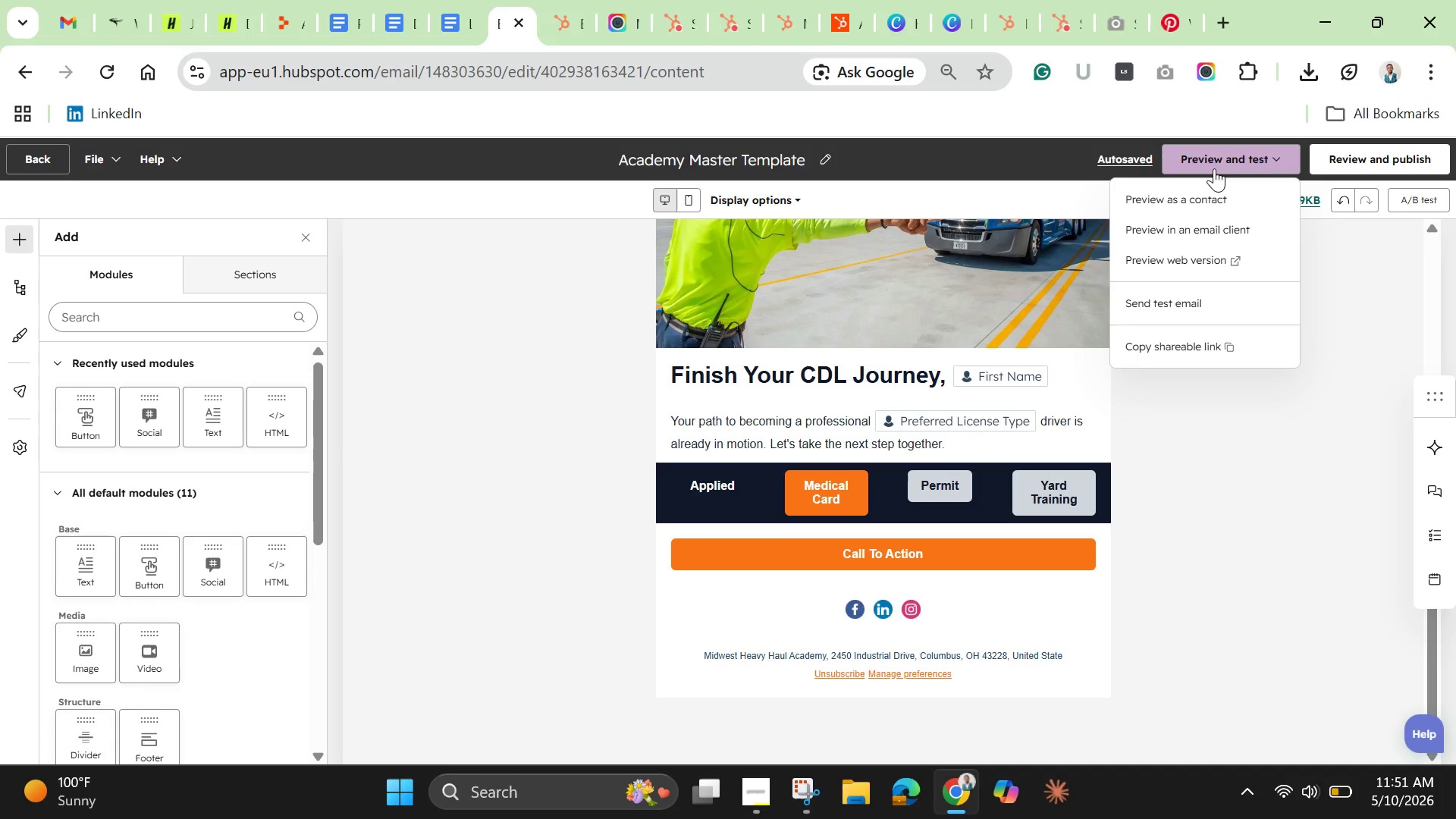 
left_click([1194, 205])
 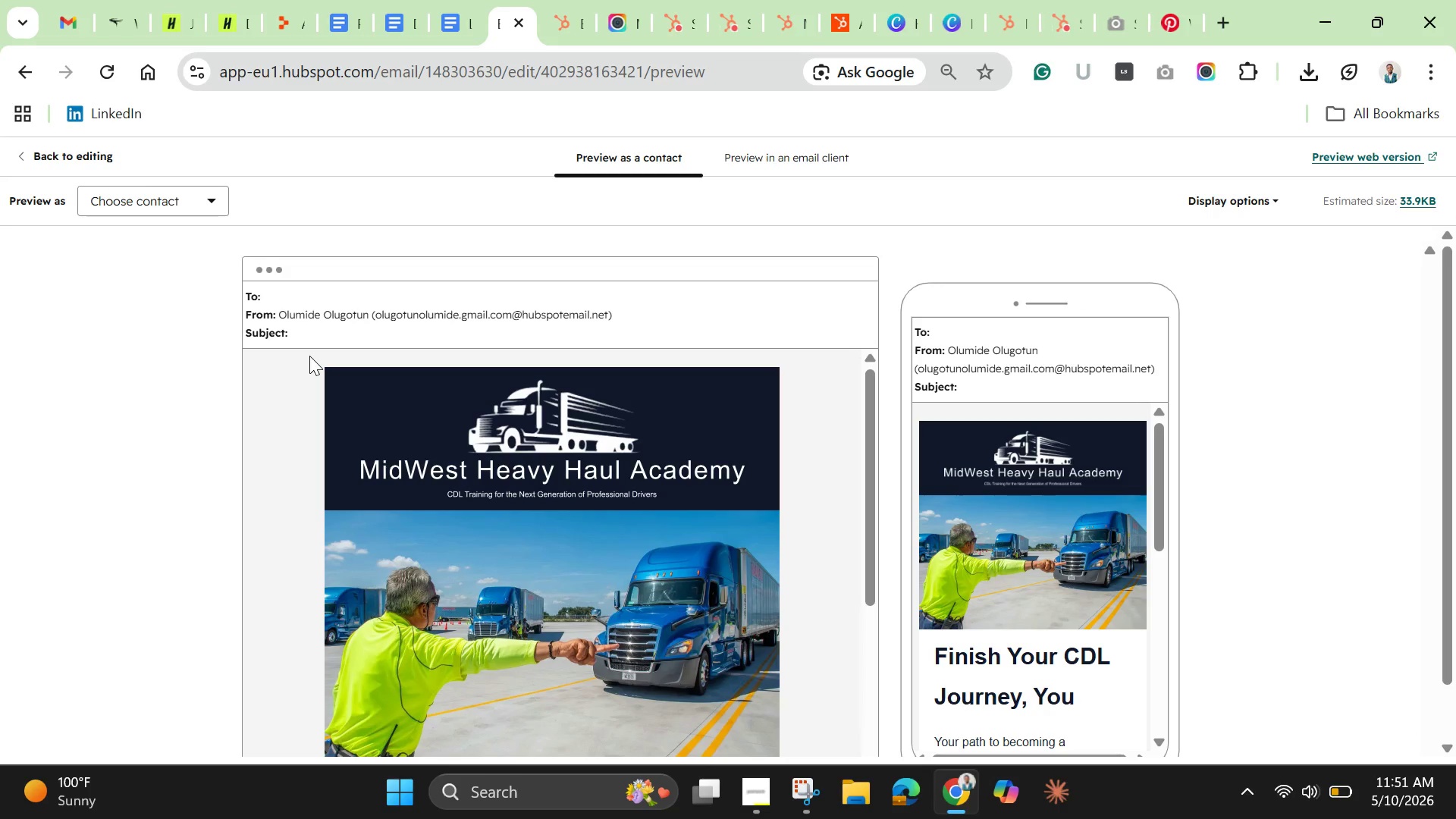 
wait(6.73)
 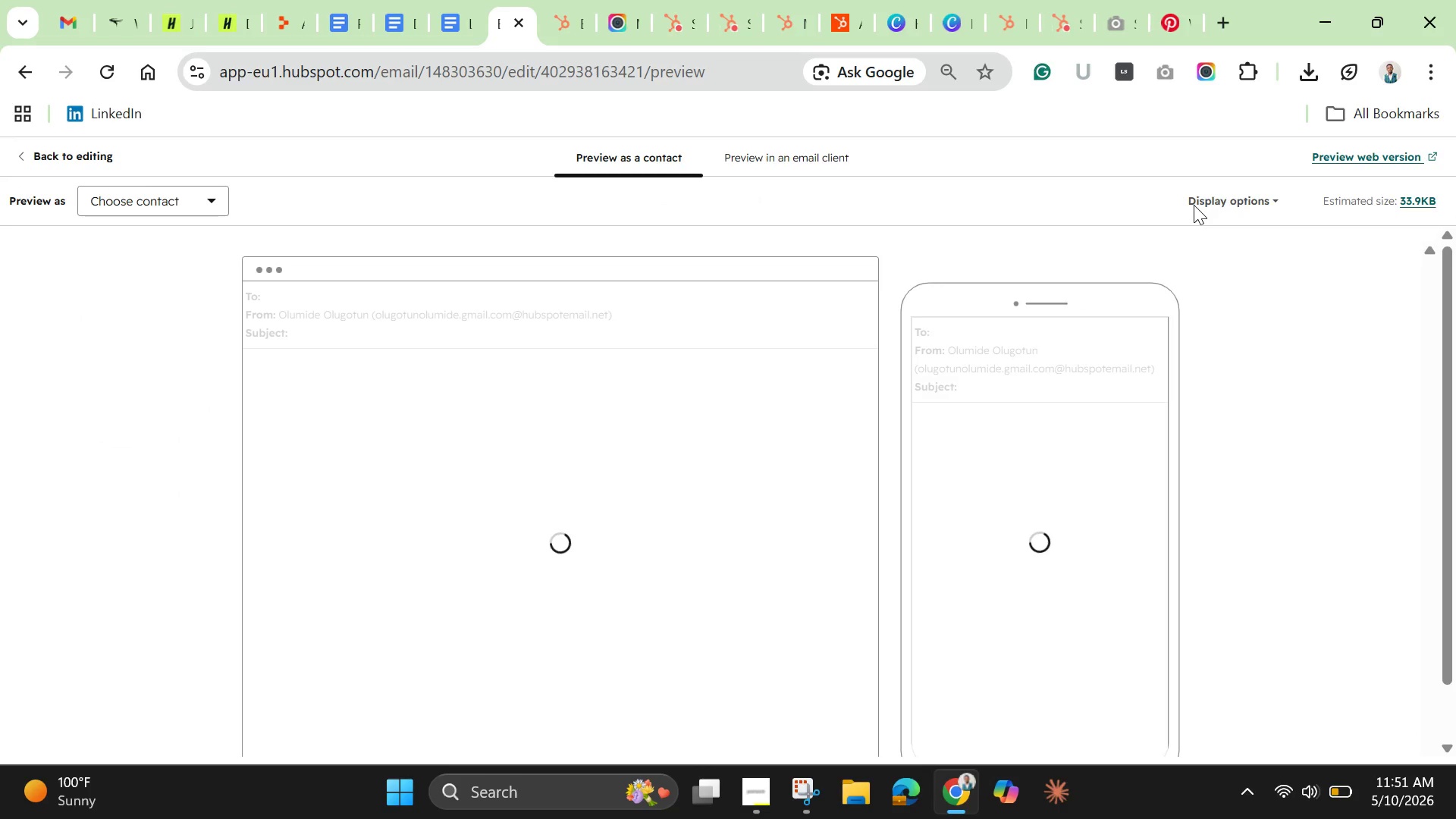 
scroll: coordinate [312, 356], scroll_direction: down, amount: 12.0
 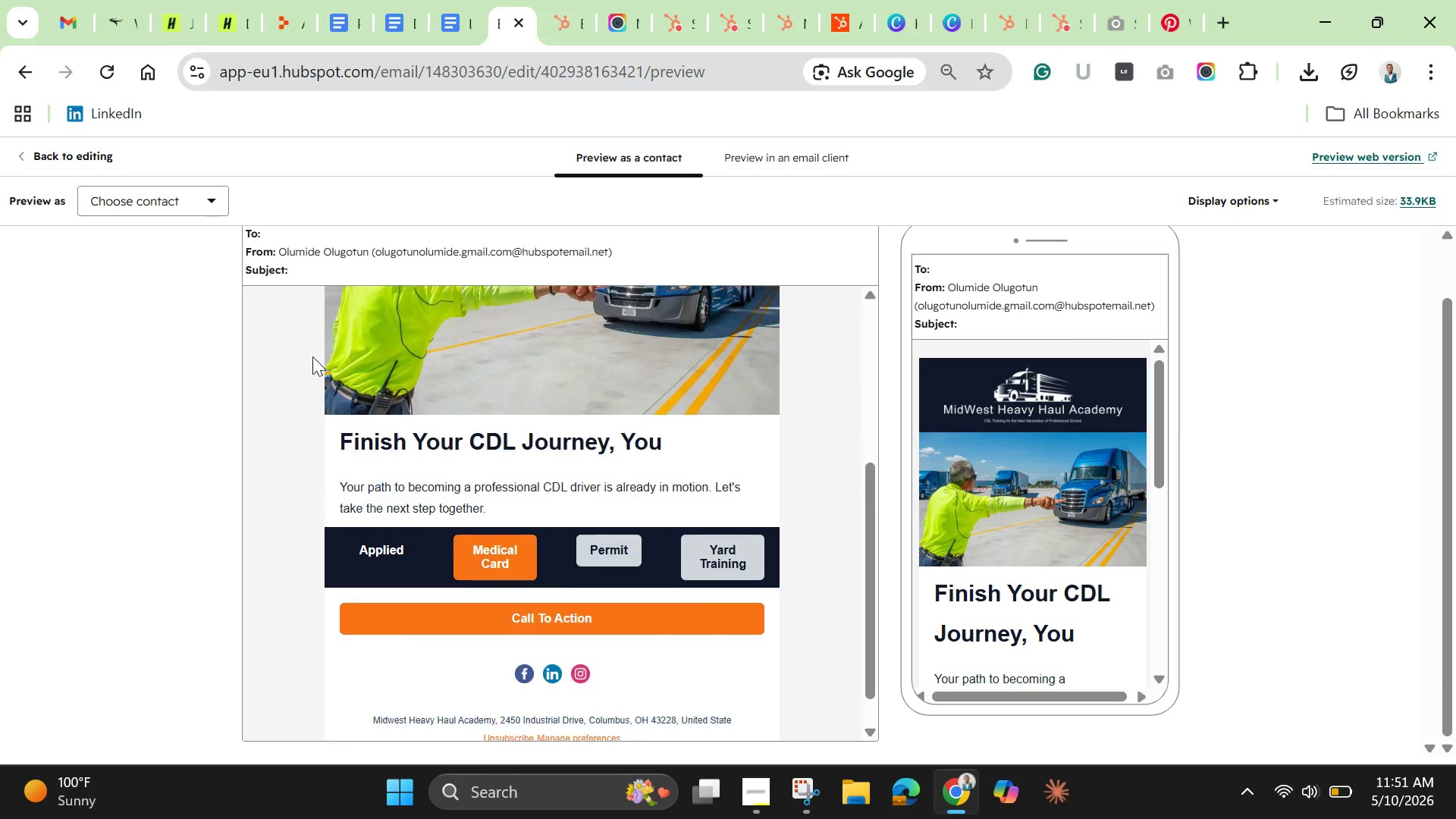 
scroll: coordinate [316, 356], scroll_direction: up, amount: 4.0
 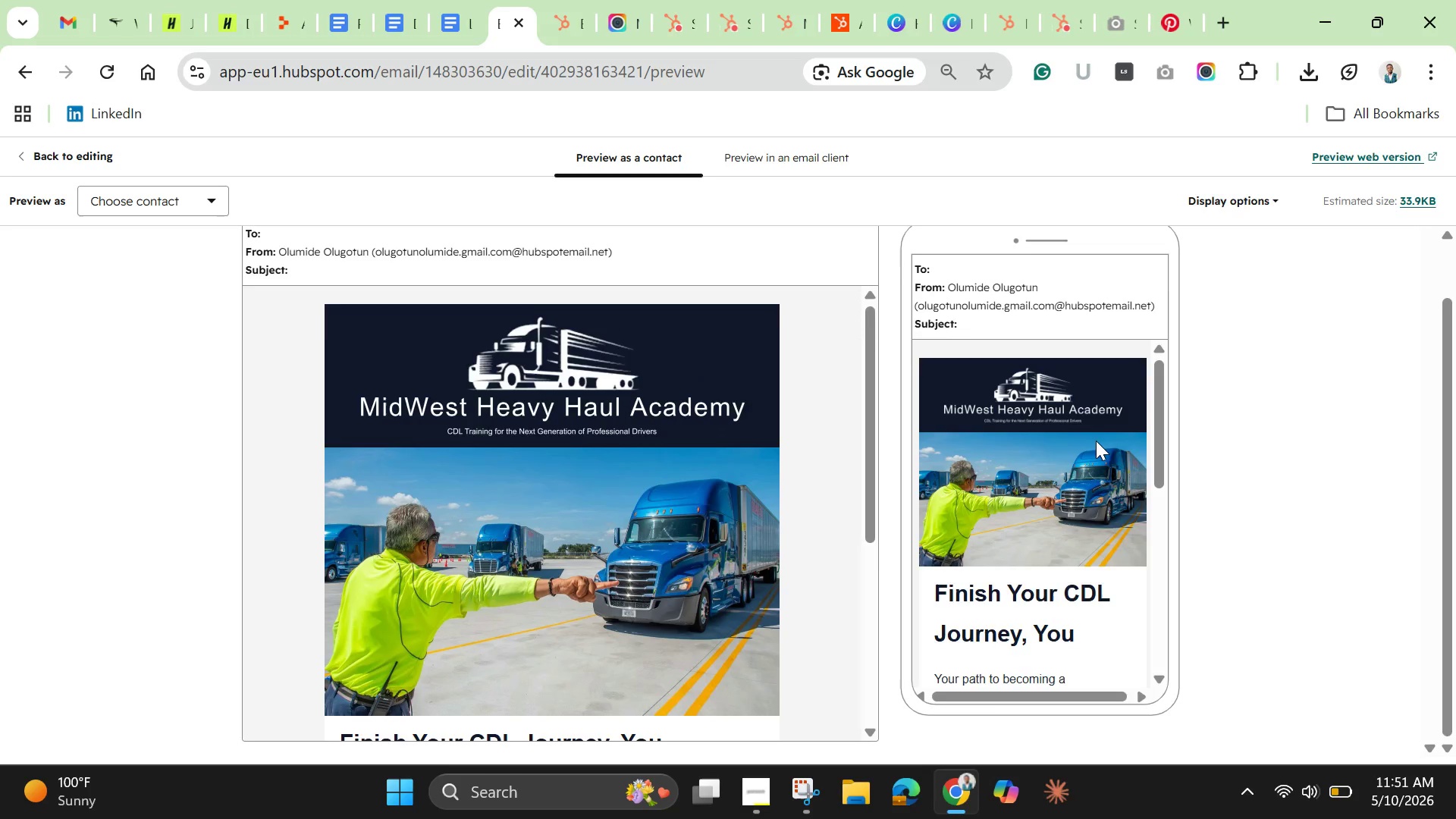 
scroll: coordinate [1097, 476], scroll_direction: down, amount: 13.0
 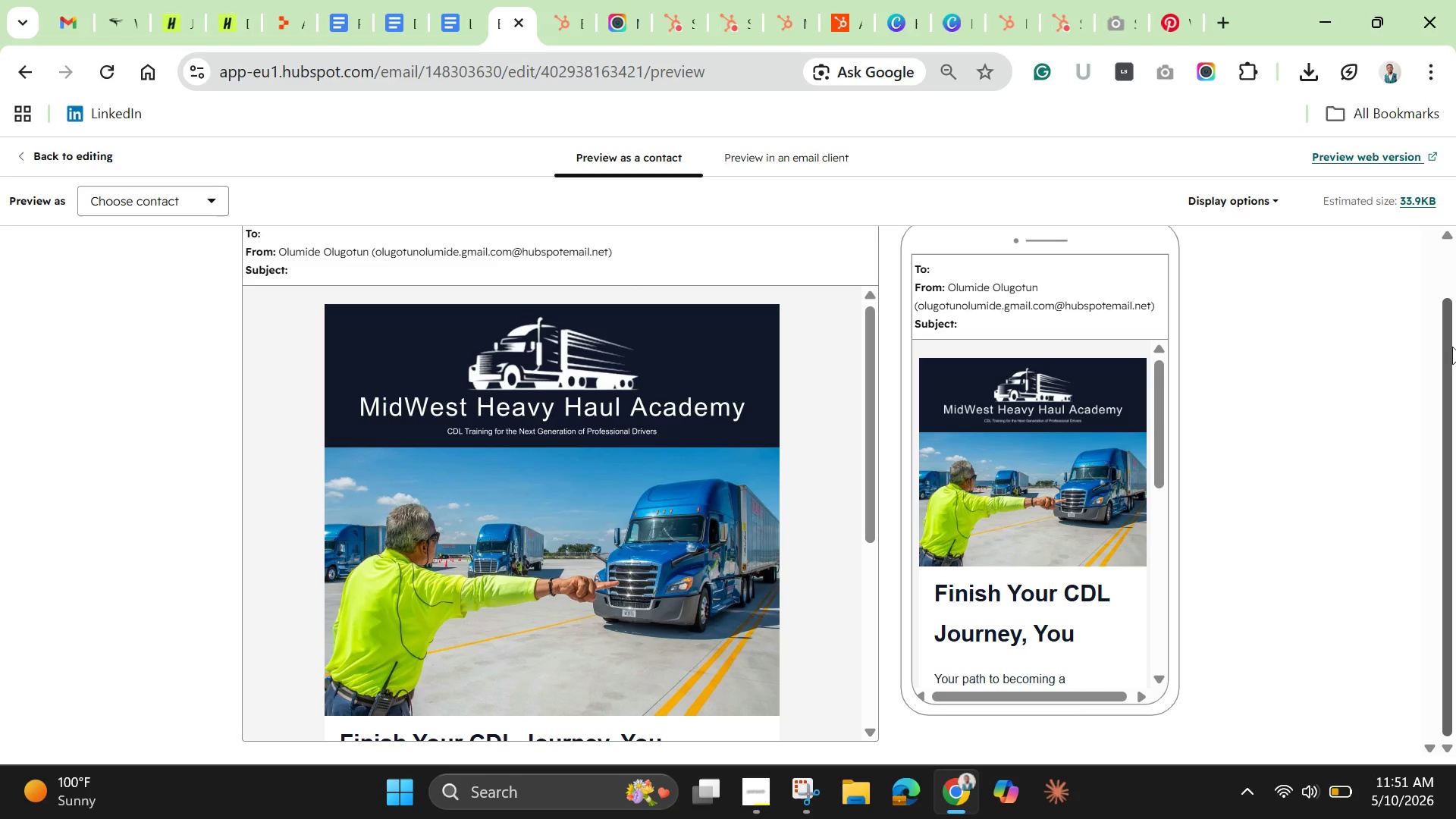 
left_click([1452, 347])
 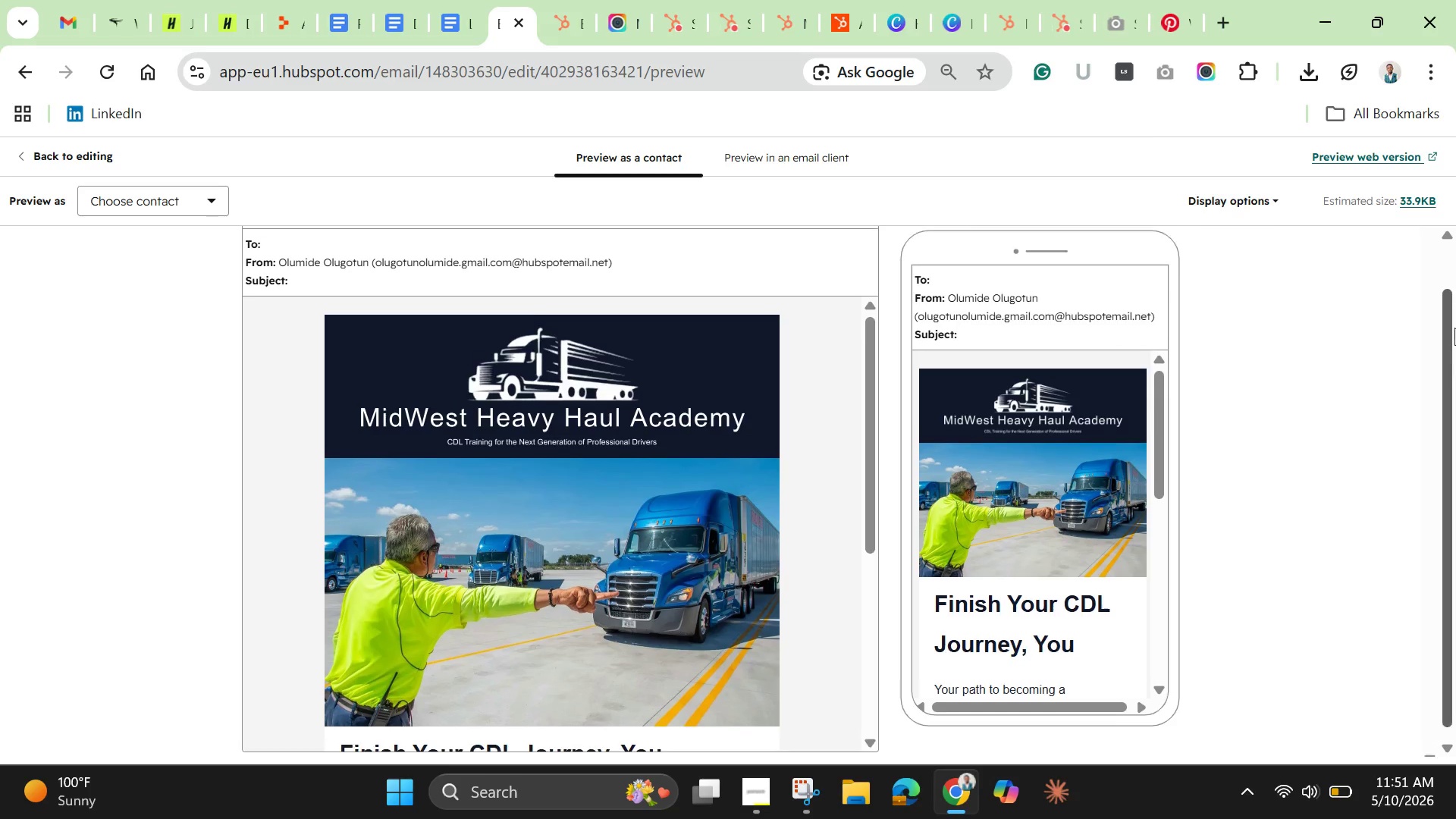 
left_click_drag(start_coordinate=[1452, 347], to_coordinate=[1447, 314])
 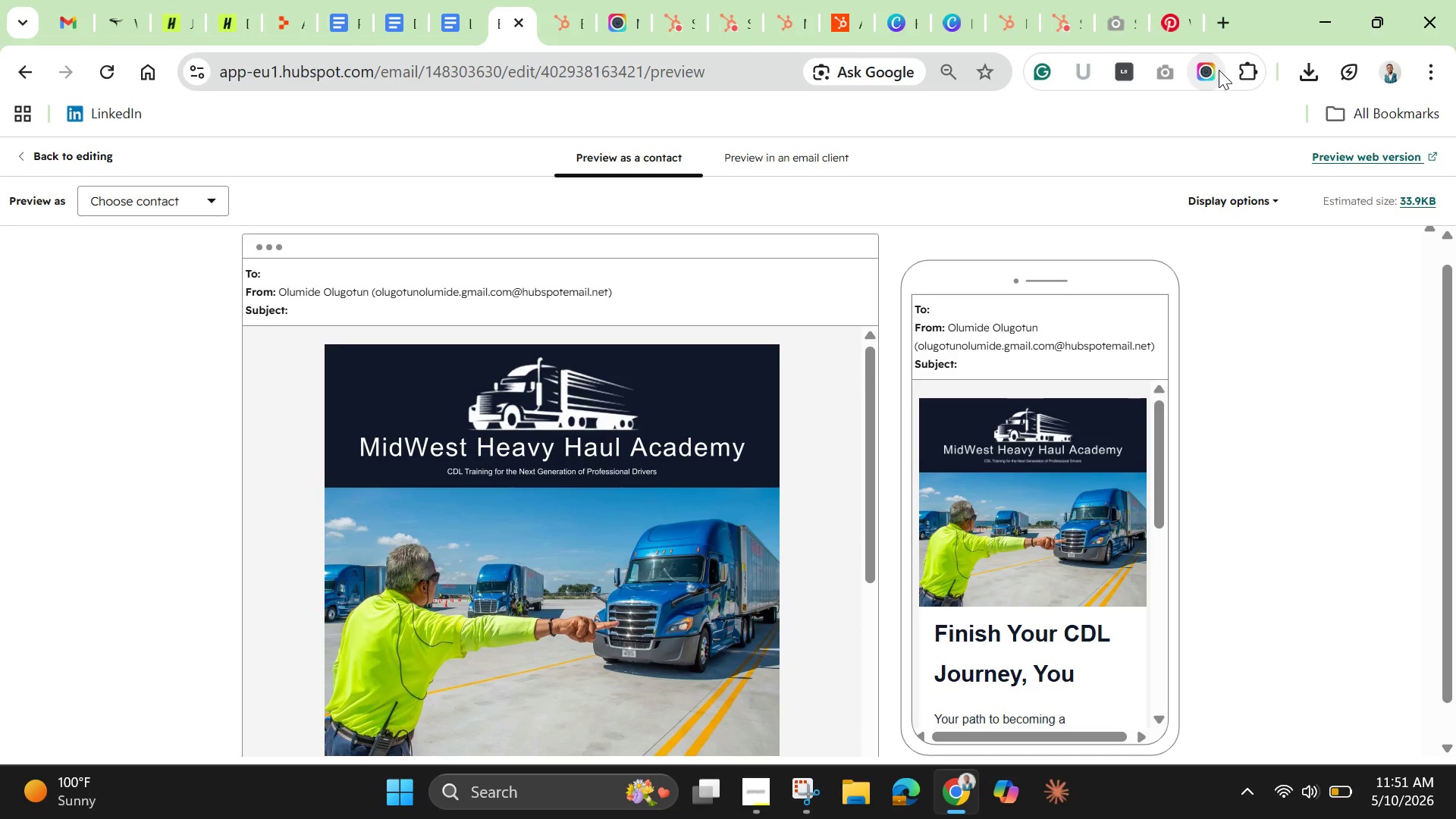 
left_click([1219, 70])
 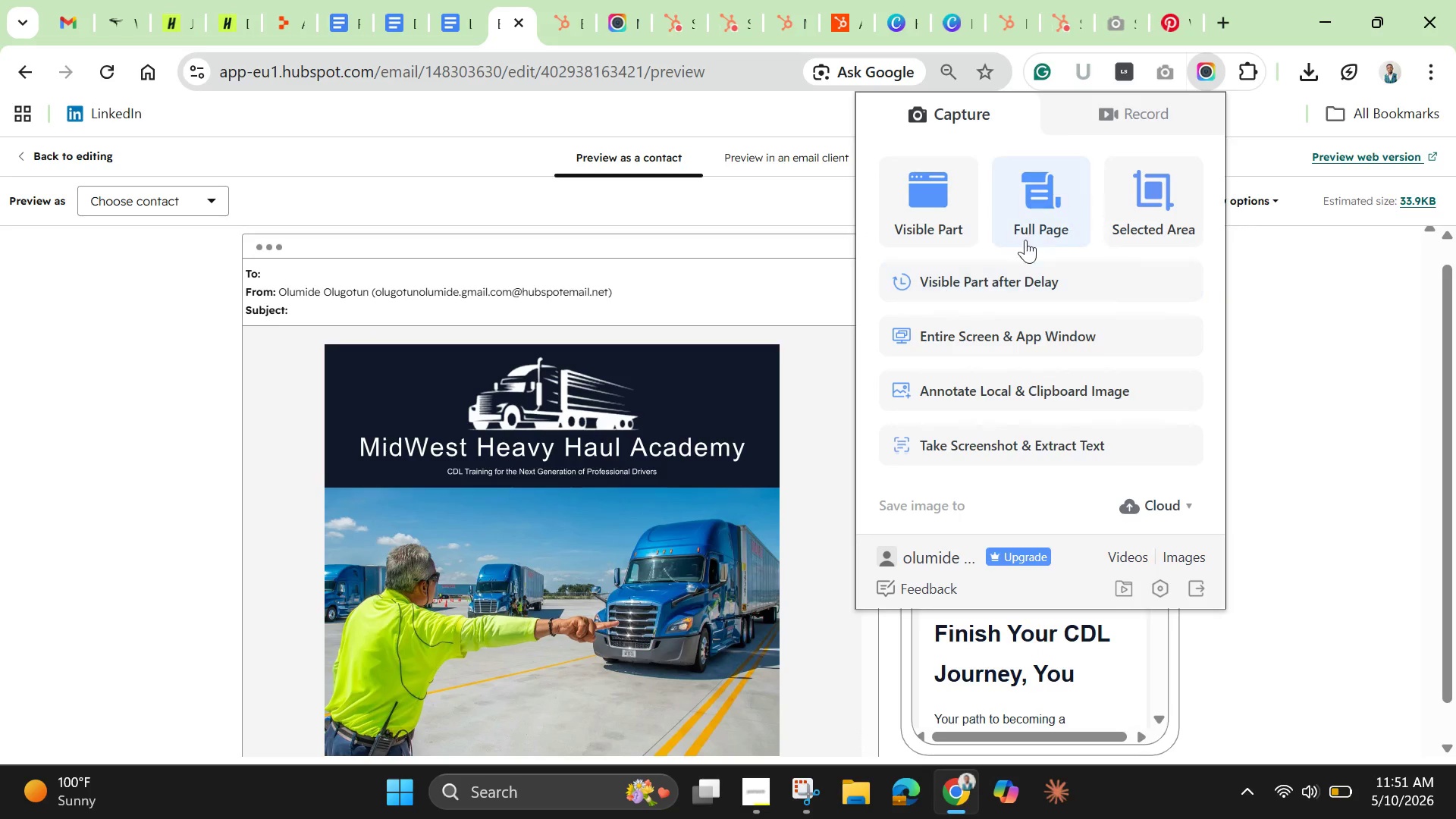 
left_click([1042, 217])
 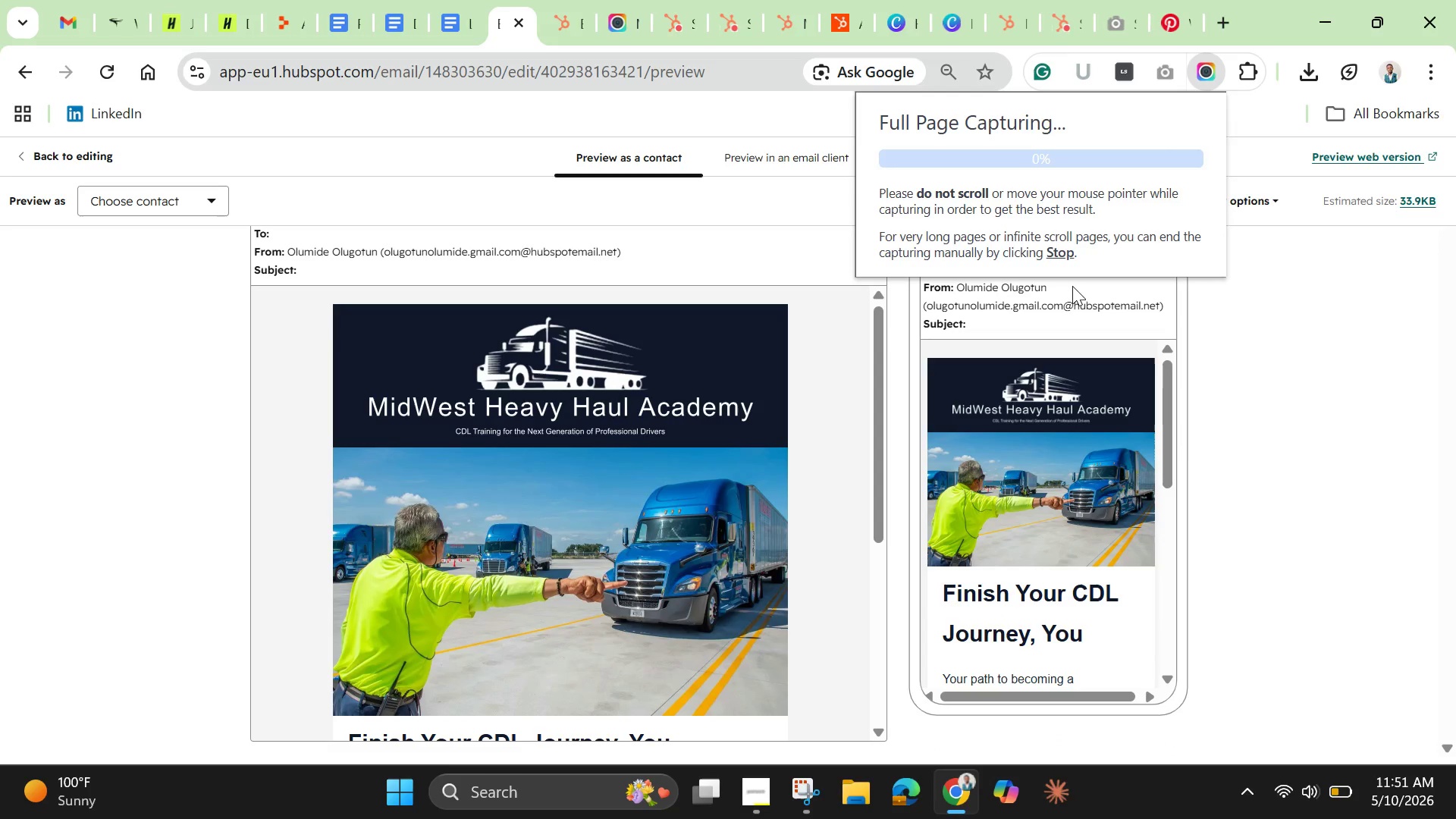 
mouse_move([1056, 303])
 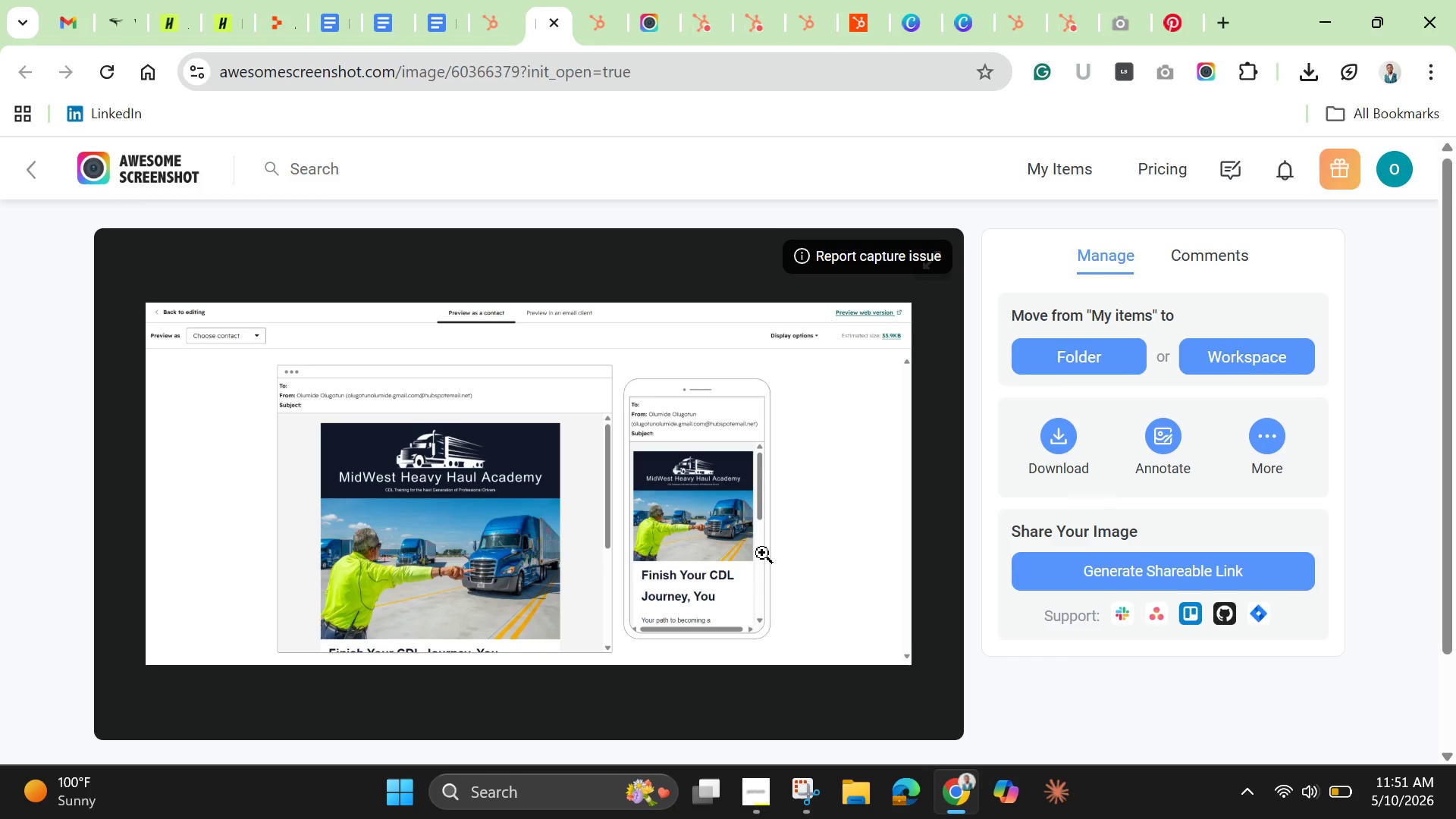 
scroll: coordinate [719, 510], scroll_direction: down, amount: 5.0
 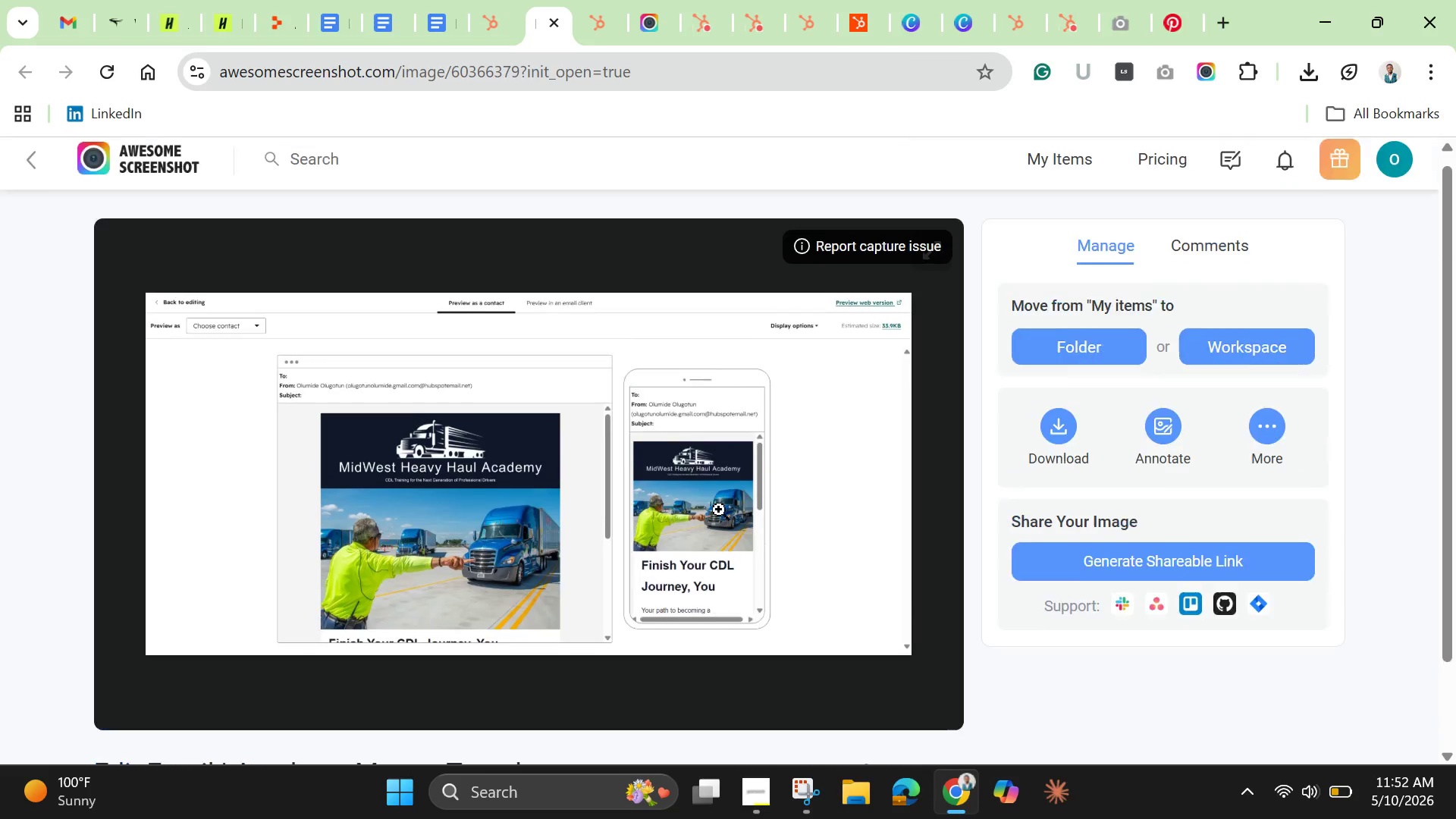 
scroll: coordinate [719, 510], scroll_direction: up, amount: 4.0
 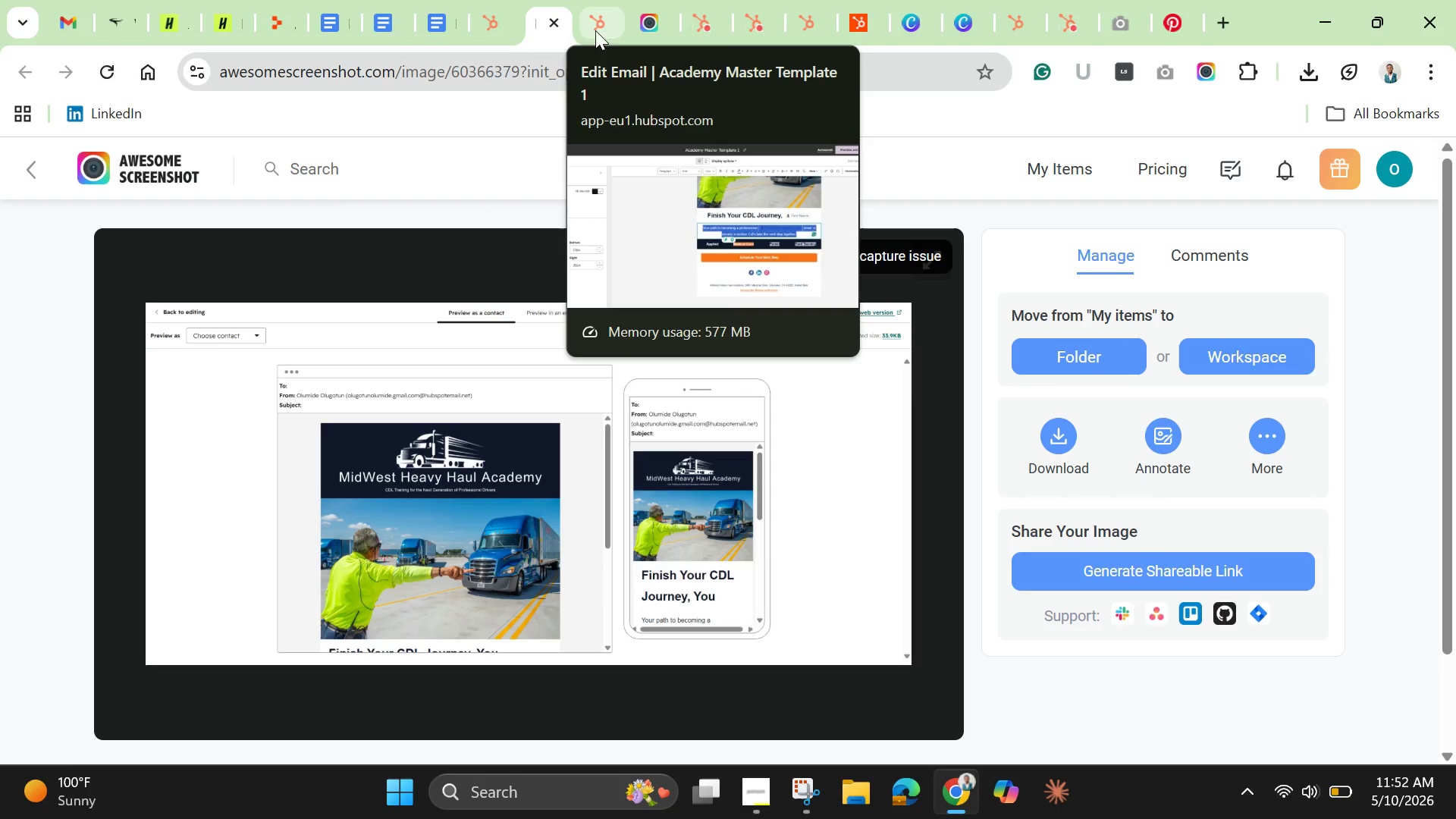 
wait(5.2)
 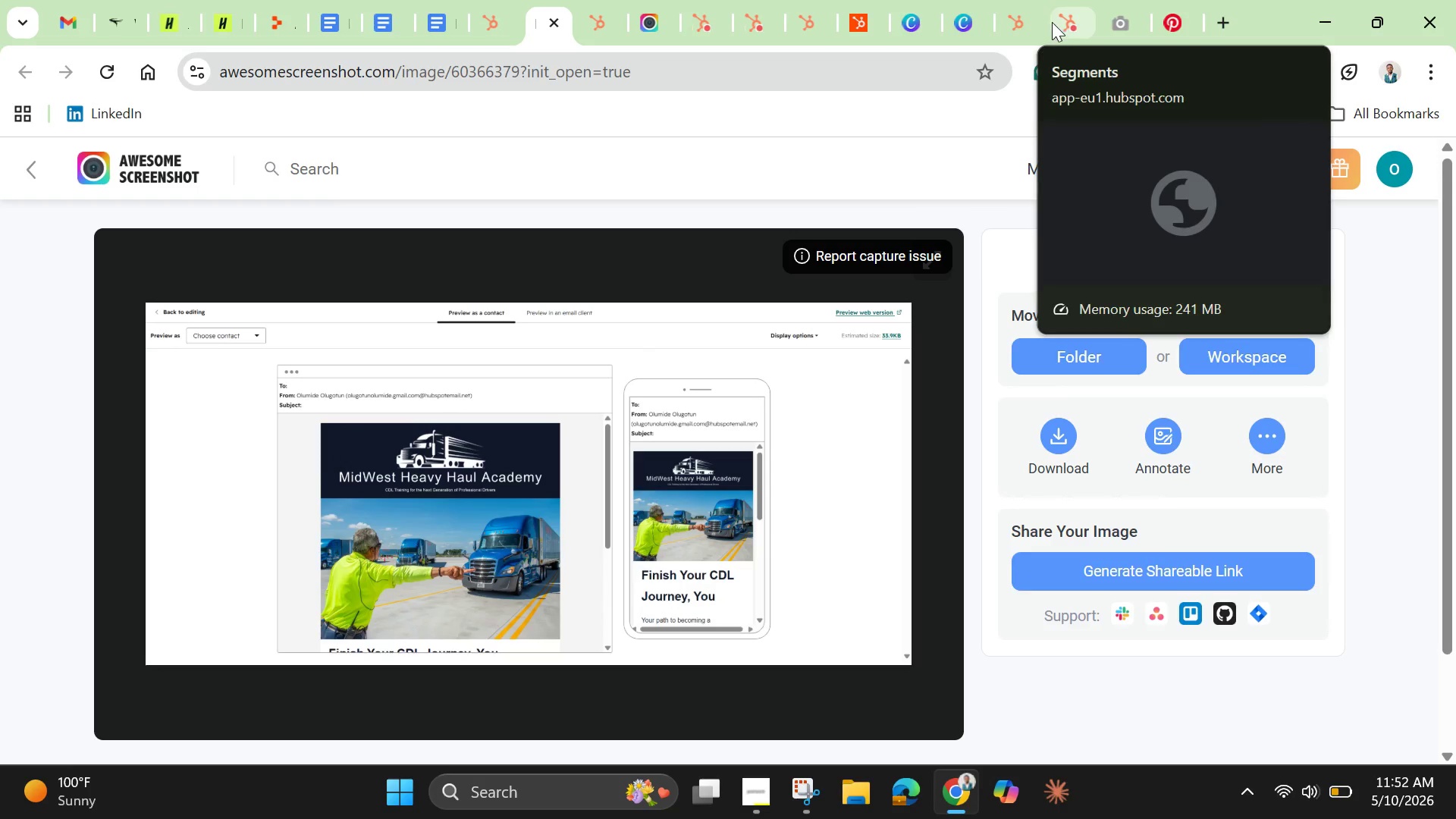 
left_click([556, 24])
 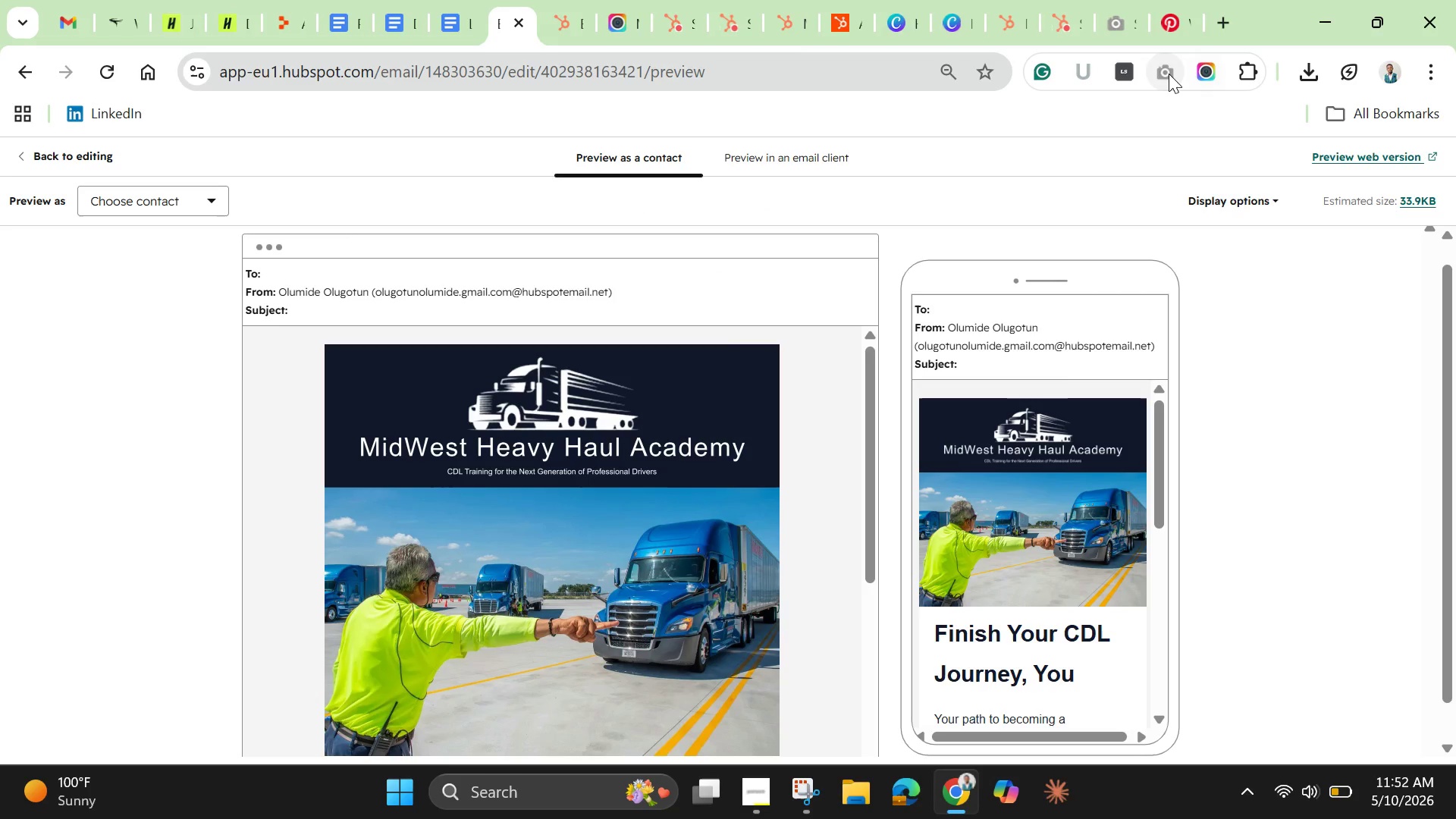 
left_click([1169, 74])
 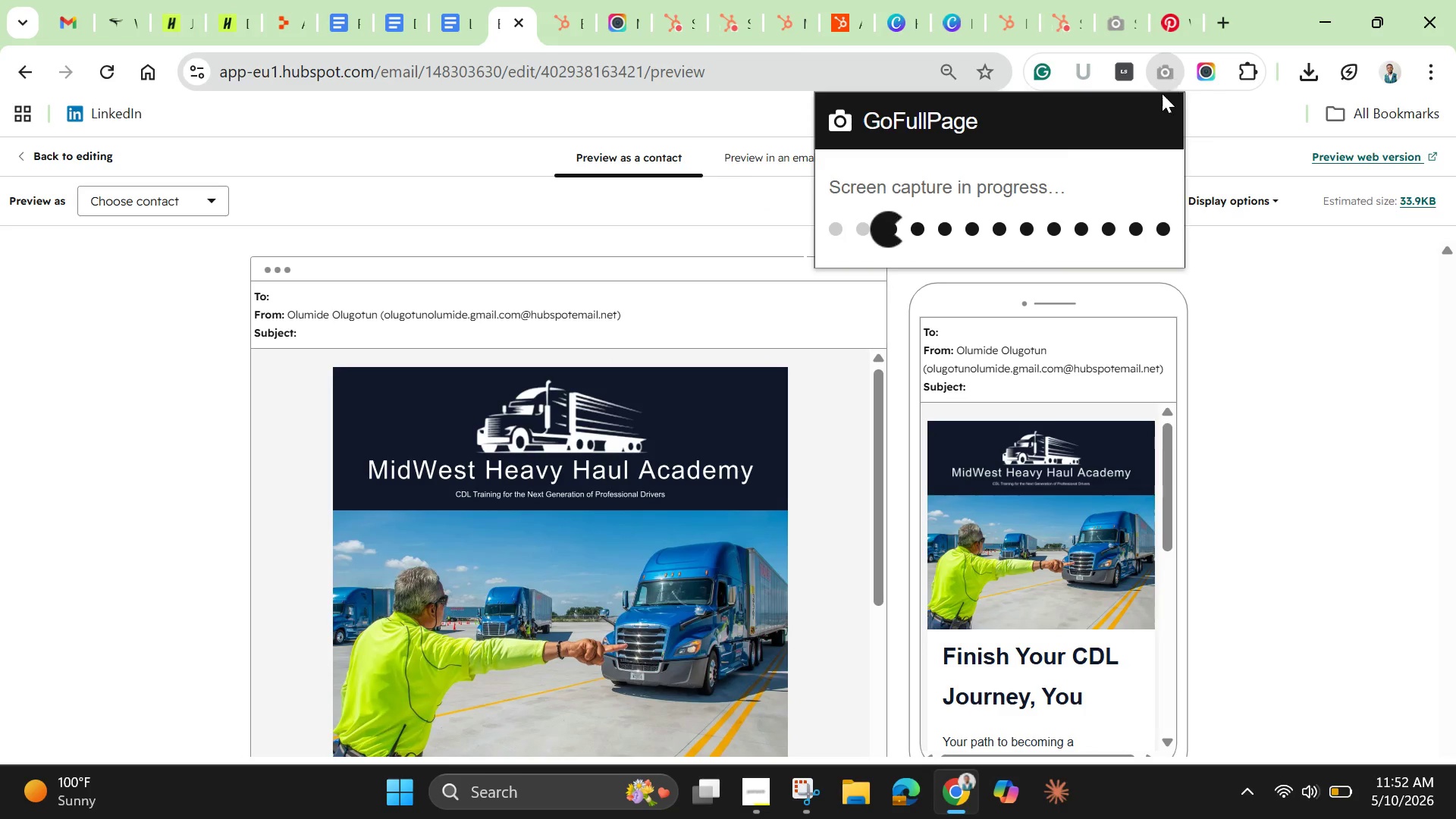 
mouse_move([1148, 115])
 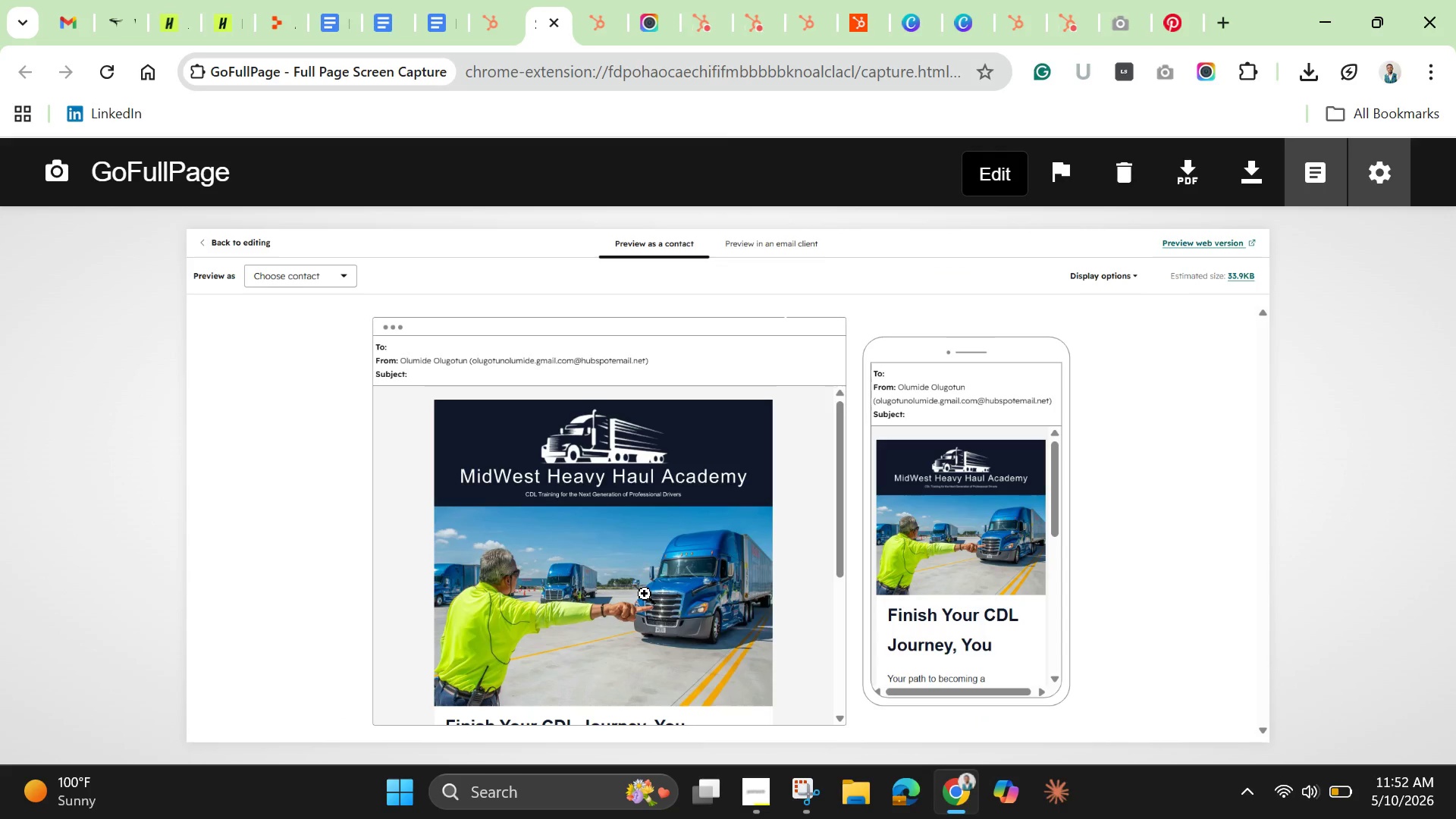 
scroll: coordinate [645, 594], scroll_direction: down, amount: 4.0
 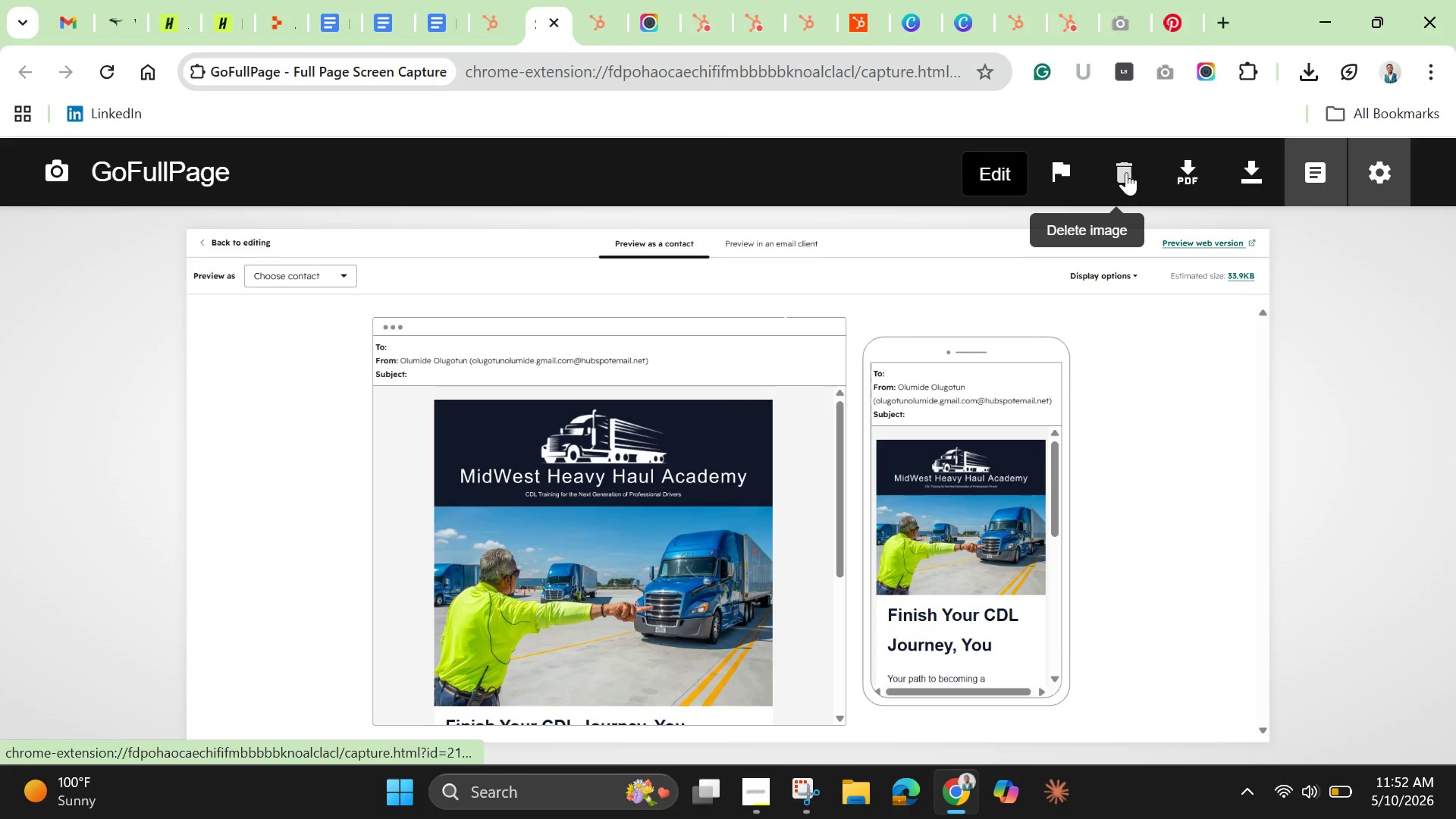 
left_click([1126, 172])
 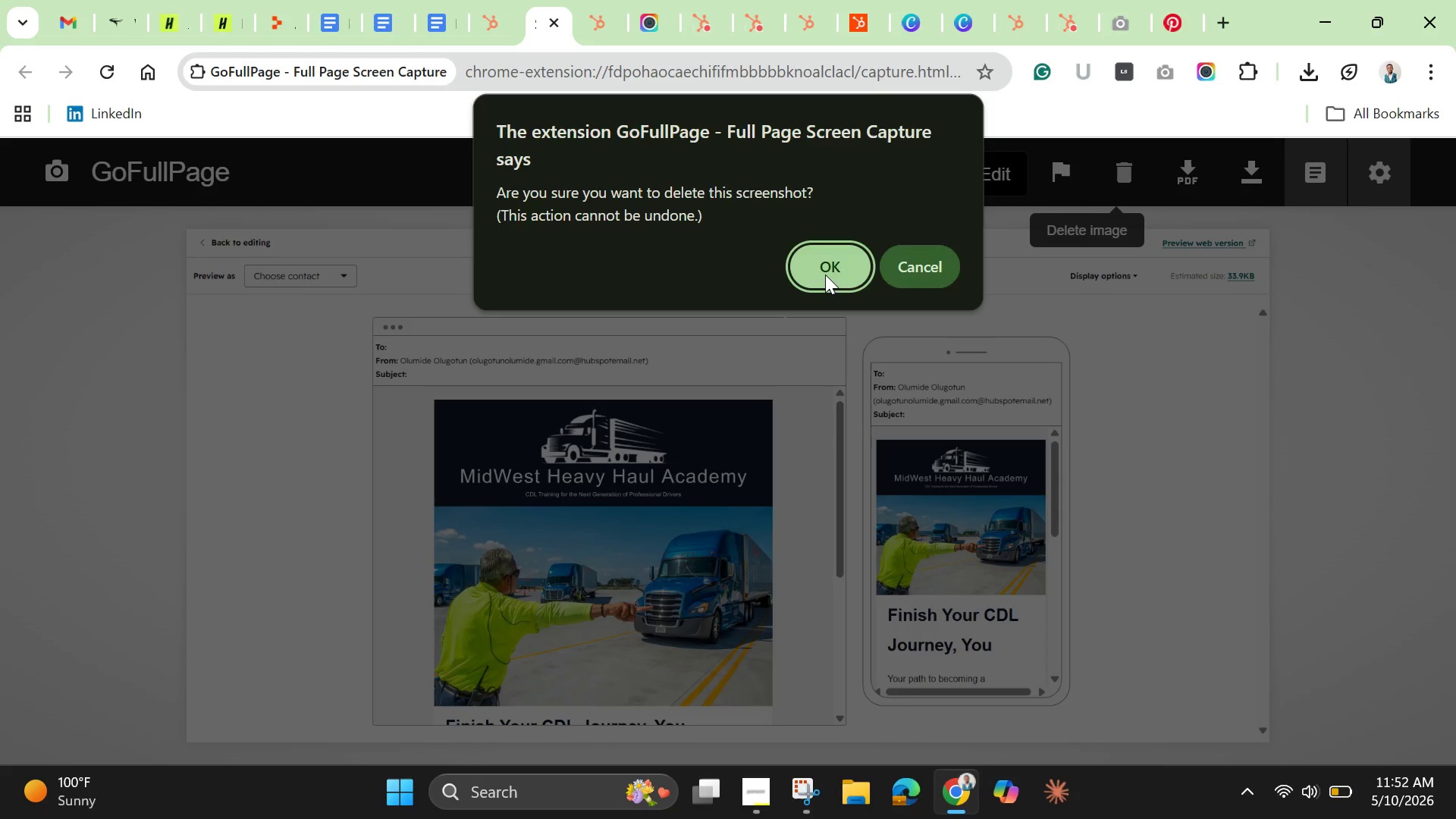 
left_click([825, 276])
 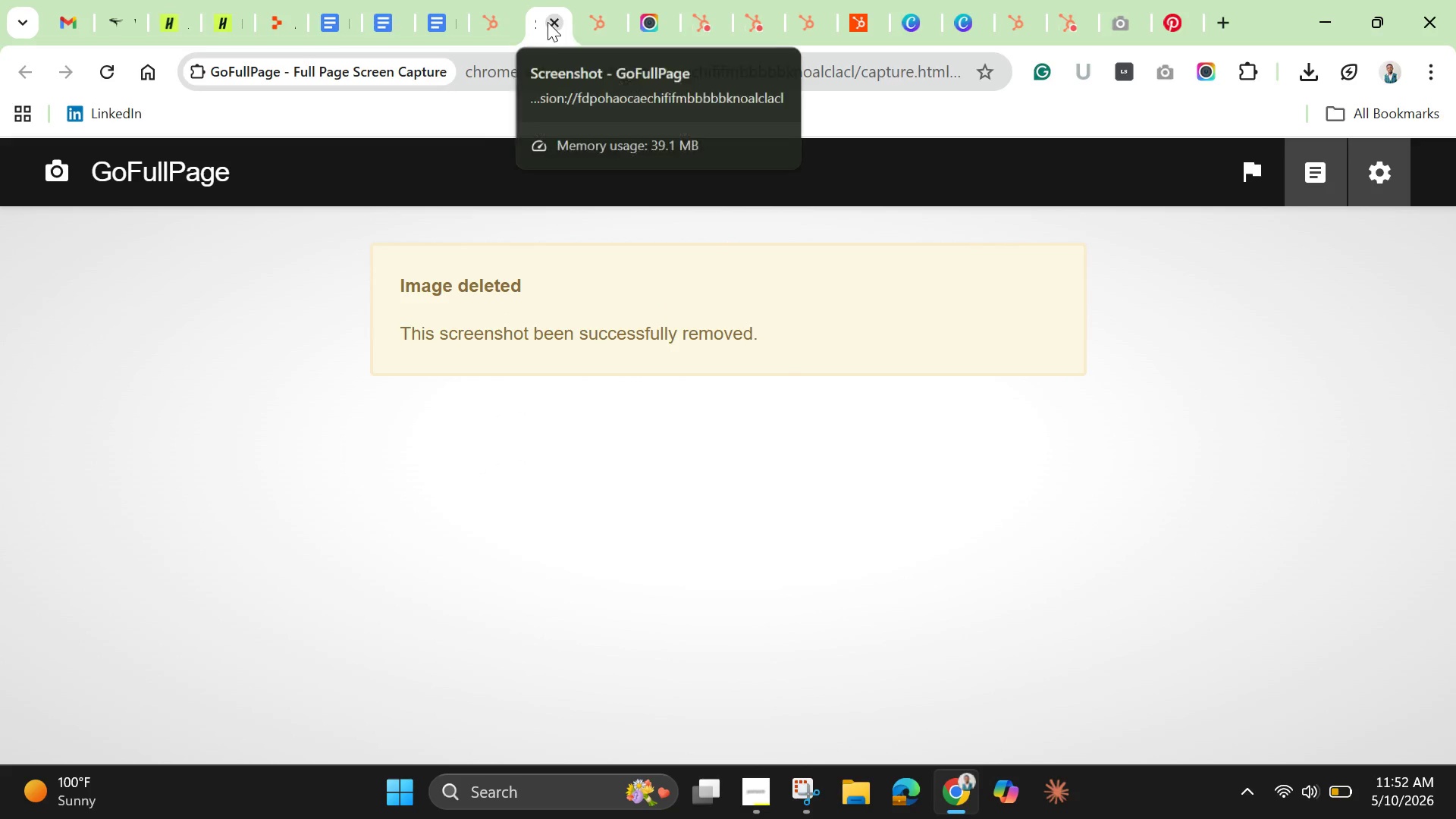 
left_click([548, 22])
 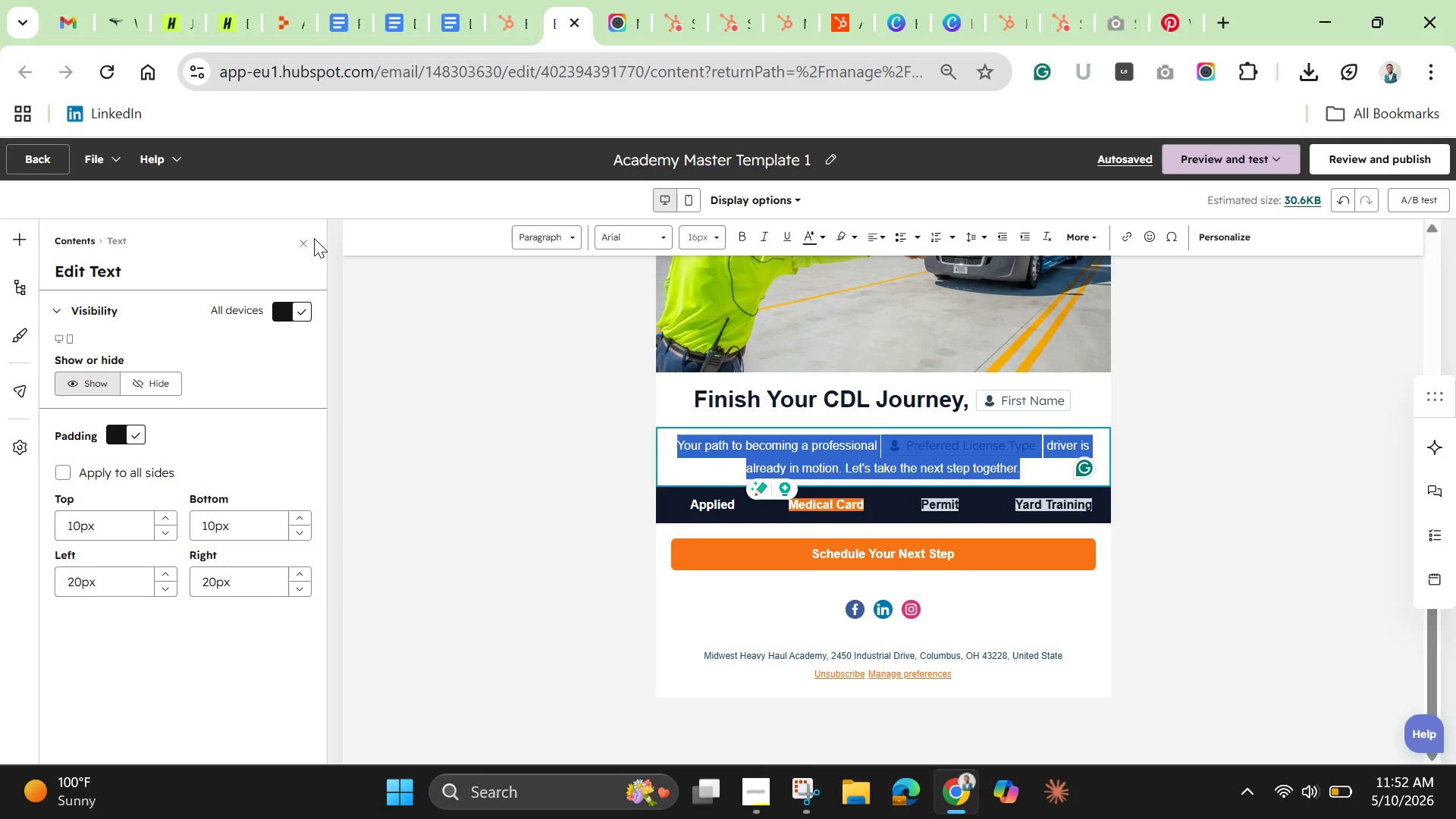 
left_click([308, 245])
 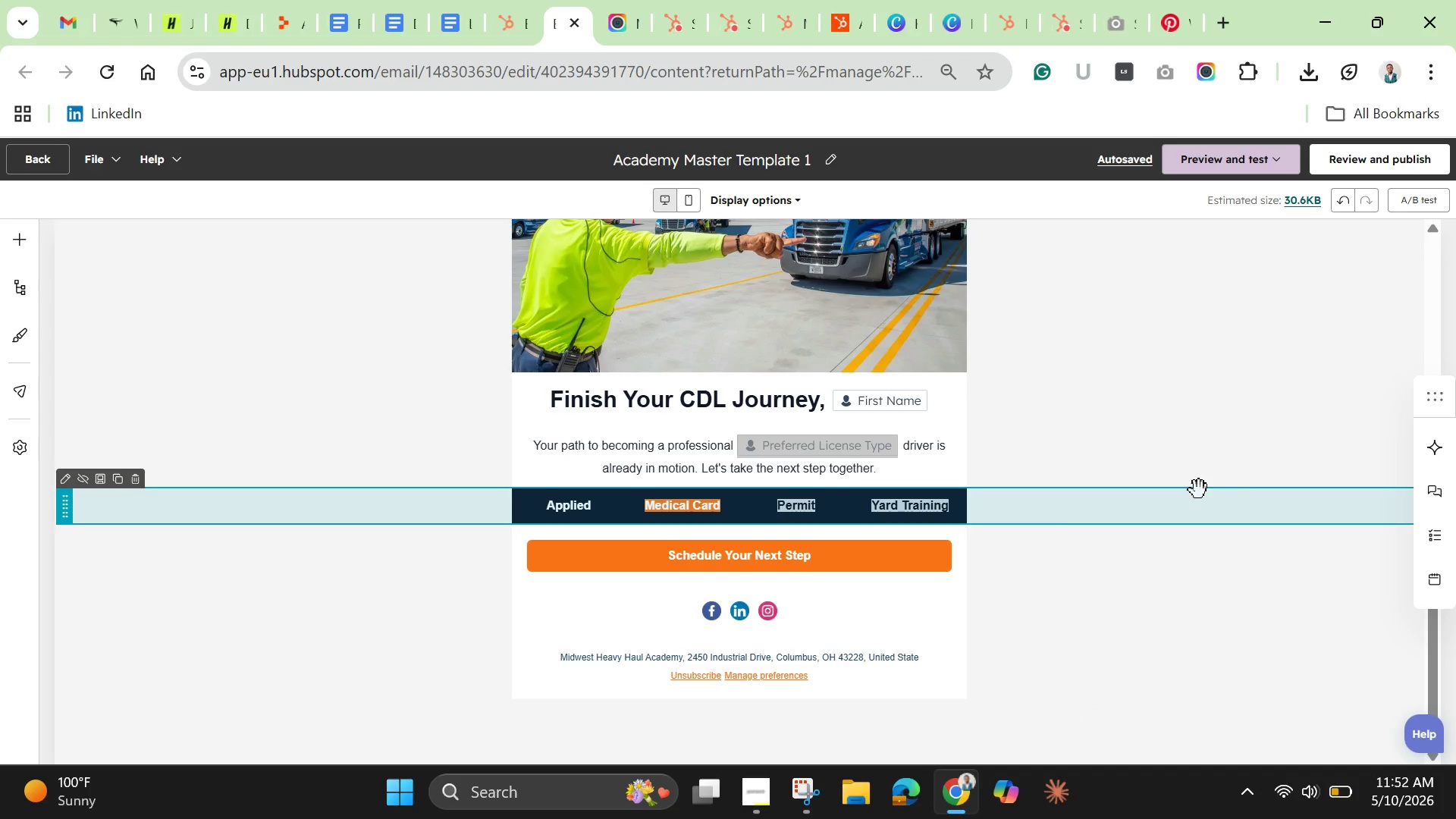 
scroll: coordinate [1160, 503], scroll_direction: up, amount: 4.0
 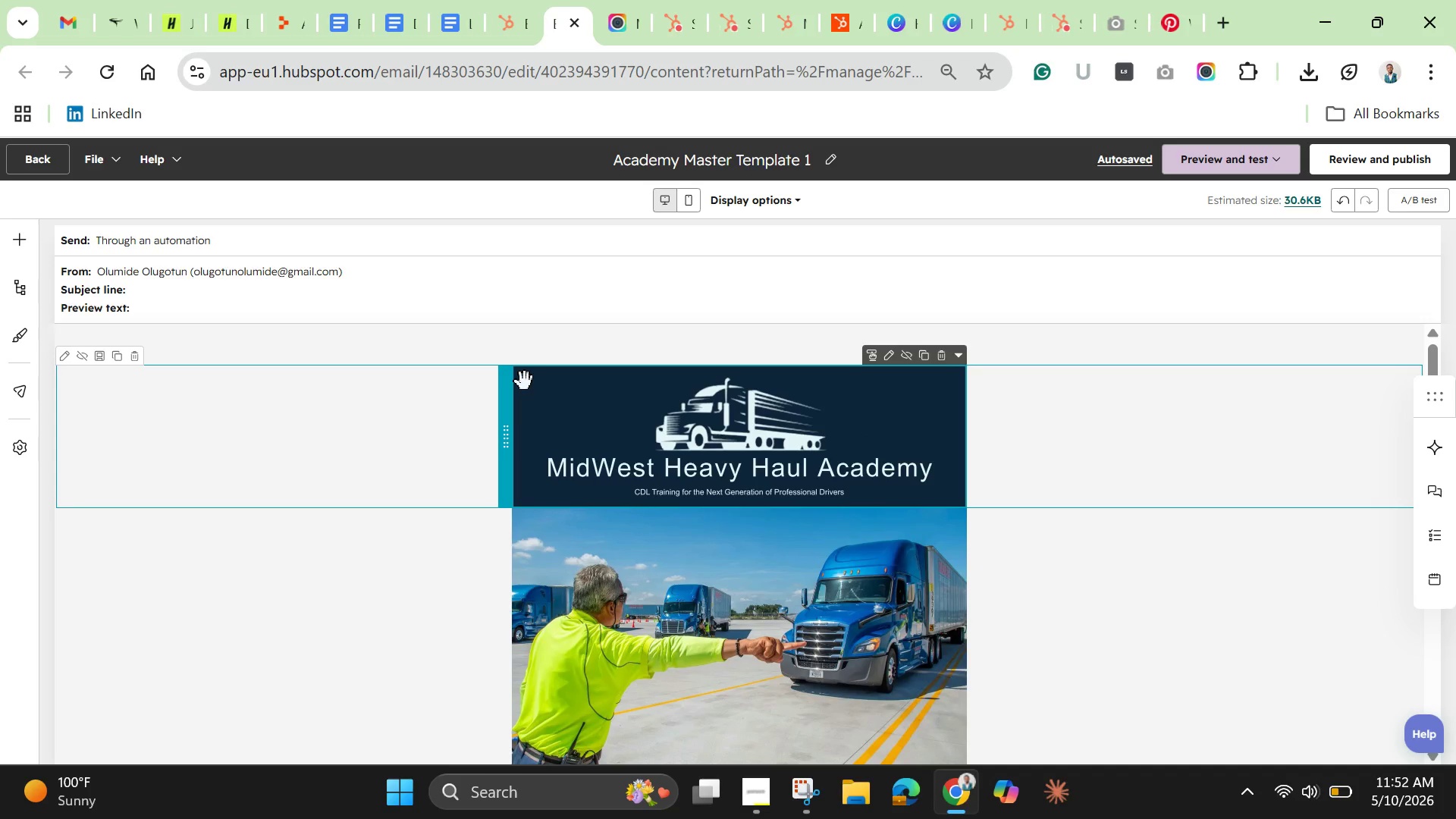 
hold_key(key=ControlLeft, duration=1.73)
 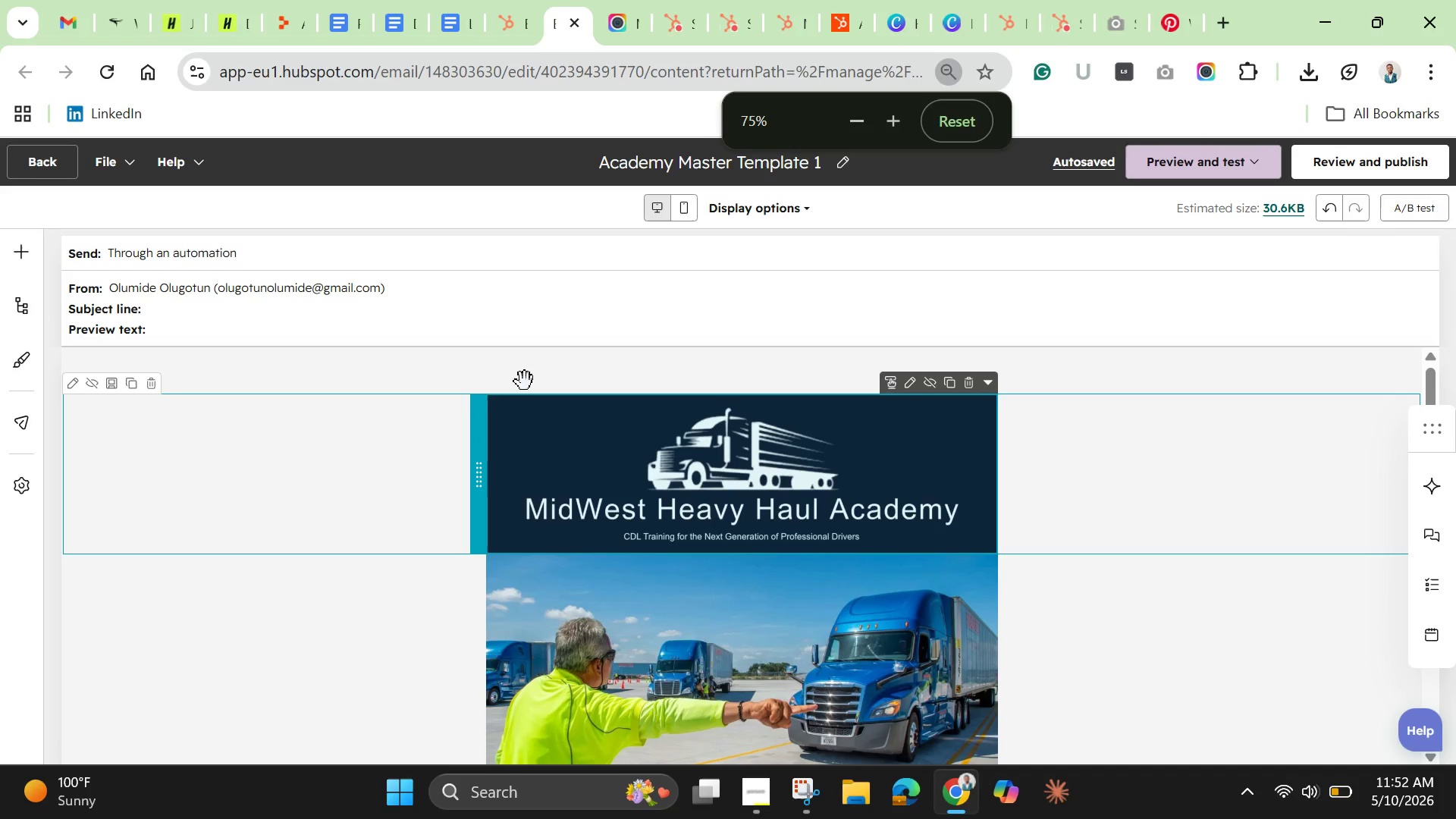 
hold_key(key=Equal, duration=0.39)
 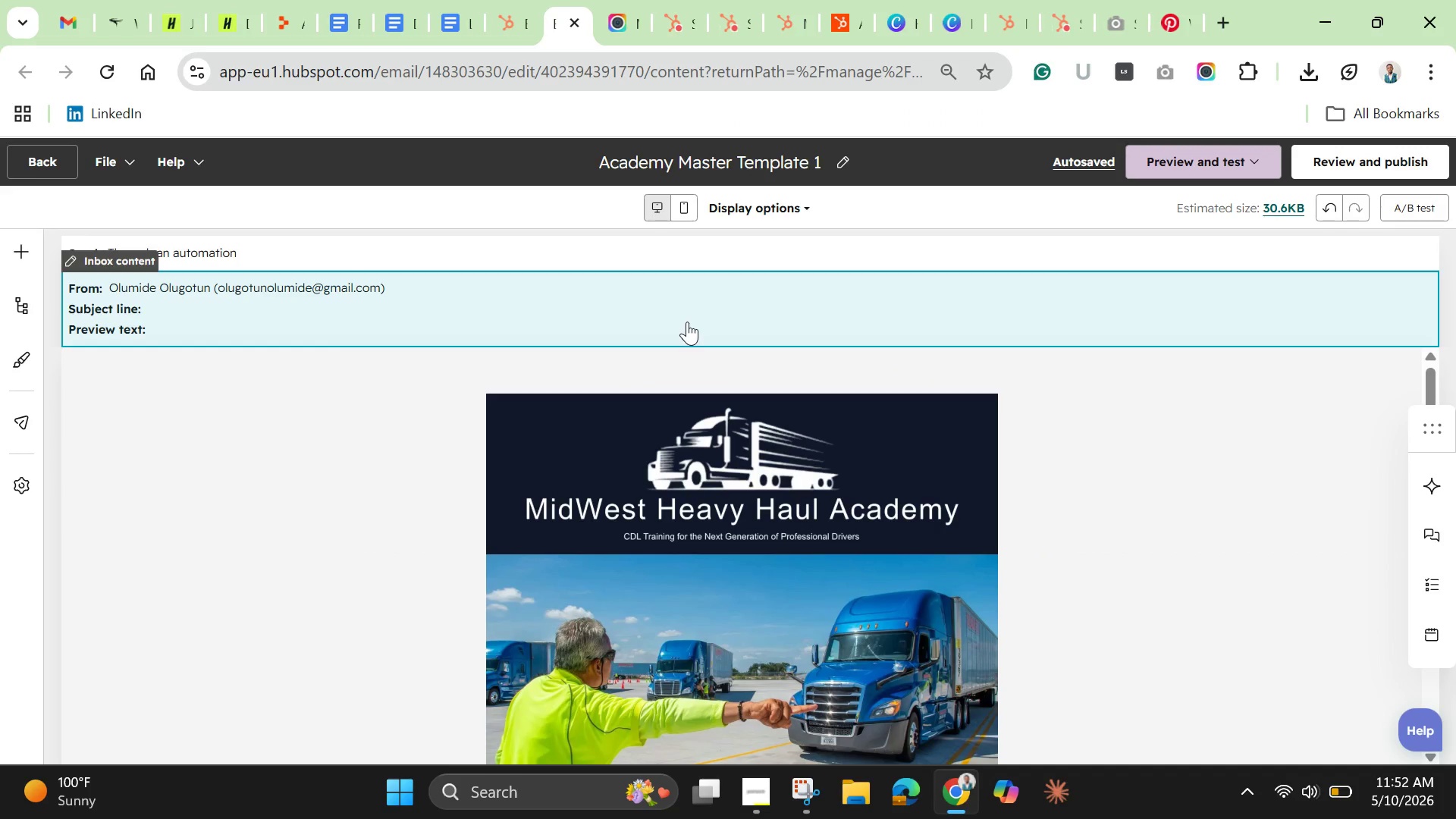 
hold_key(key=ControlLeft, duration=1.5)
 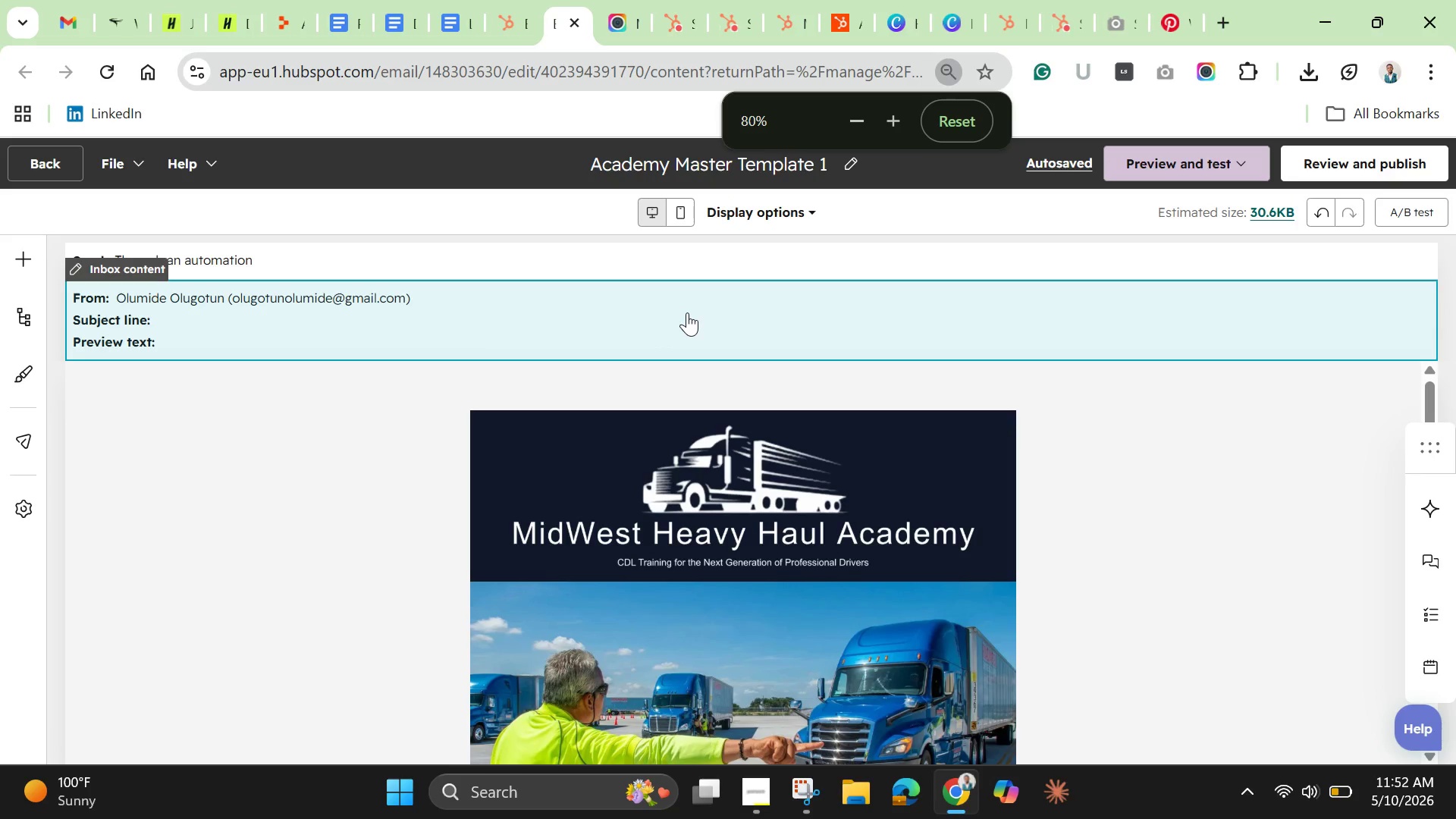 
key(Control+Equal)
 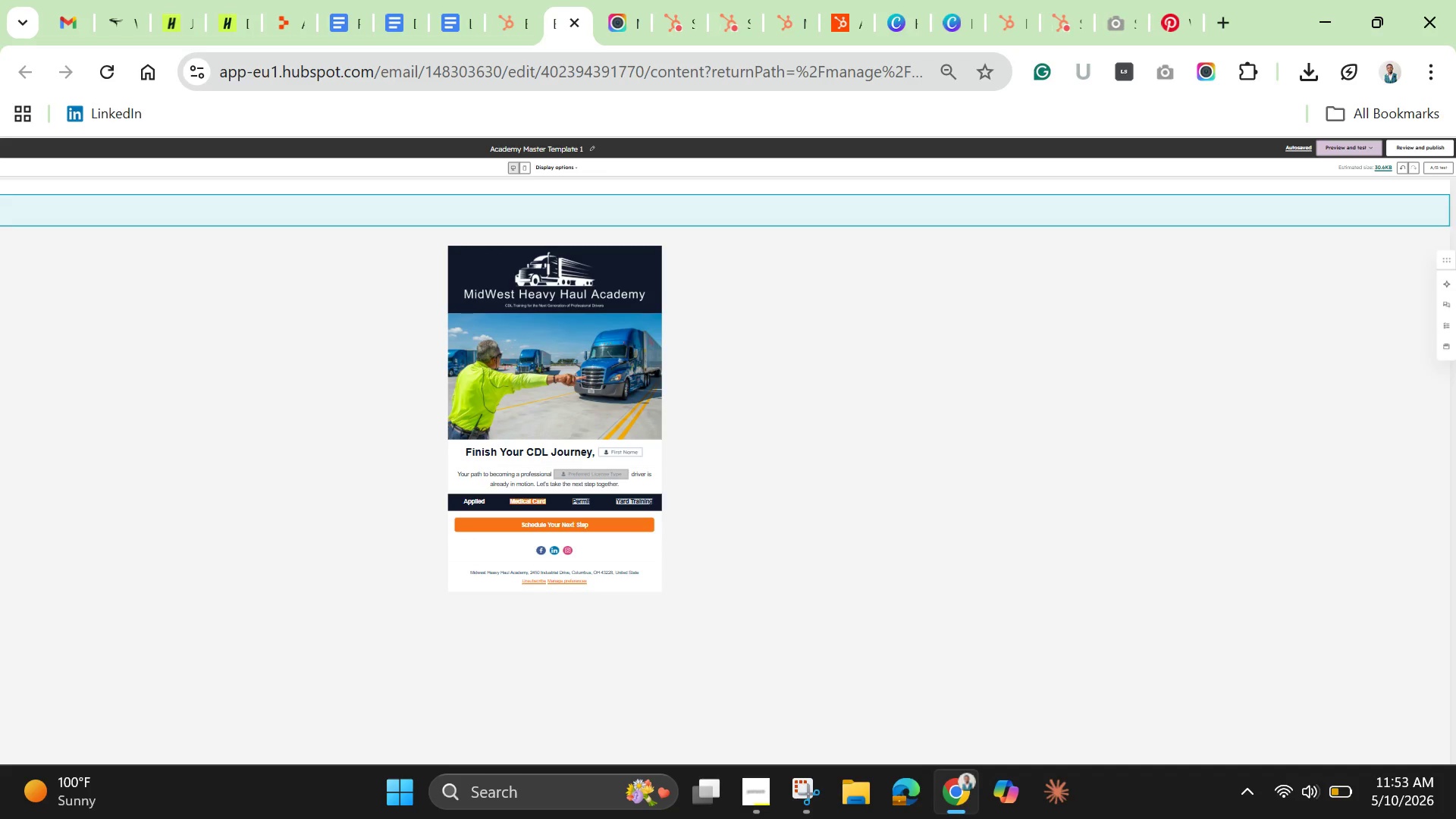 
wait(24.5)
 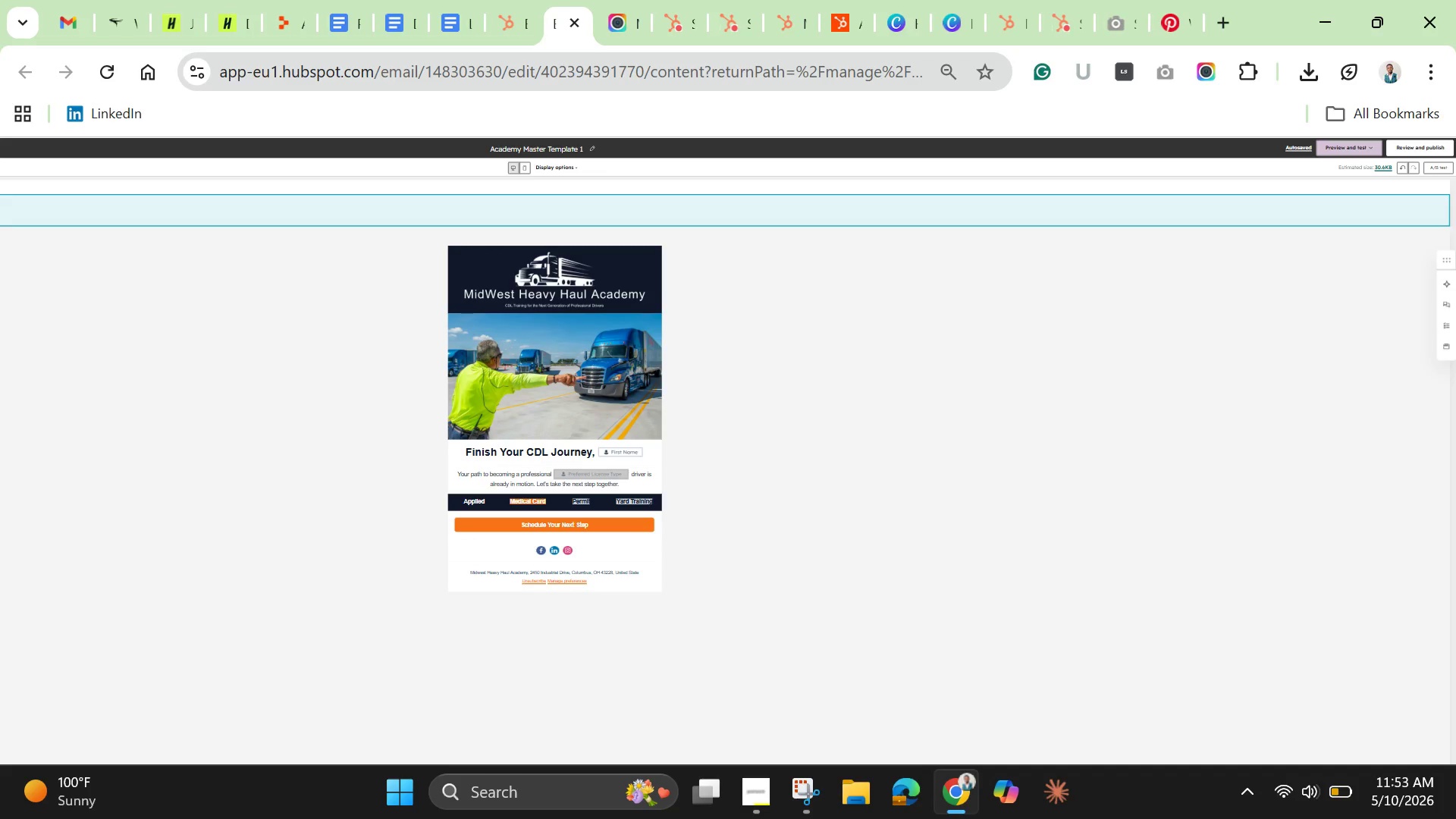 
left_click([1349, 144])
 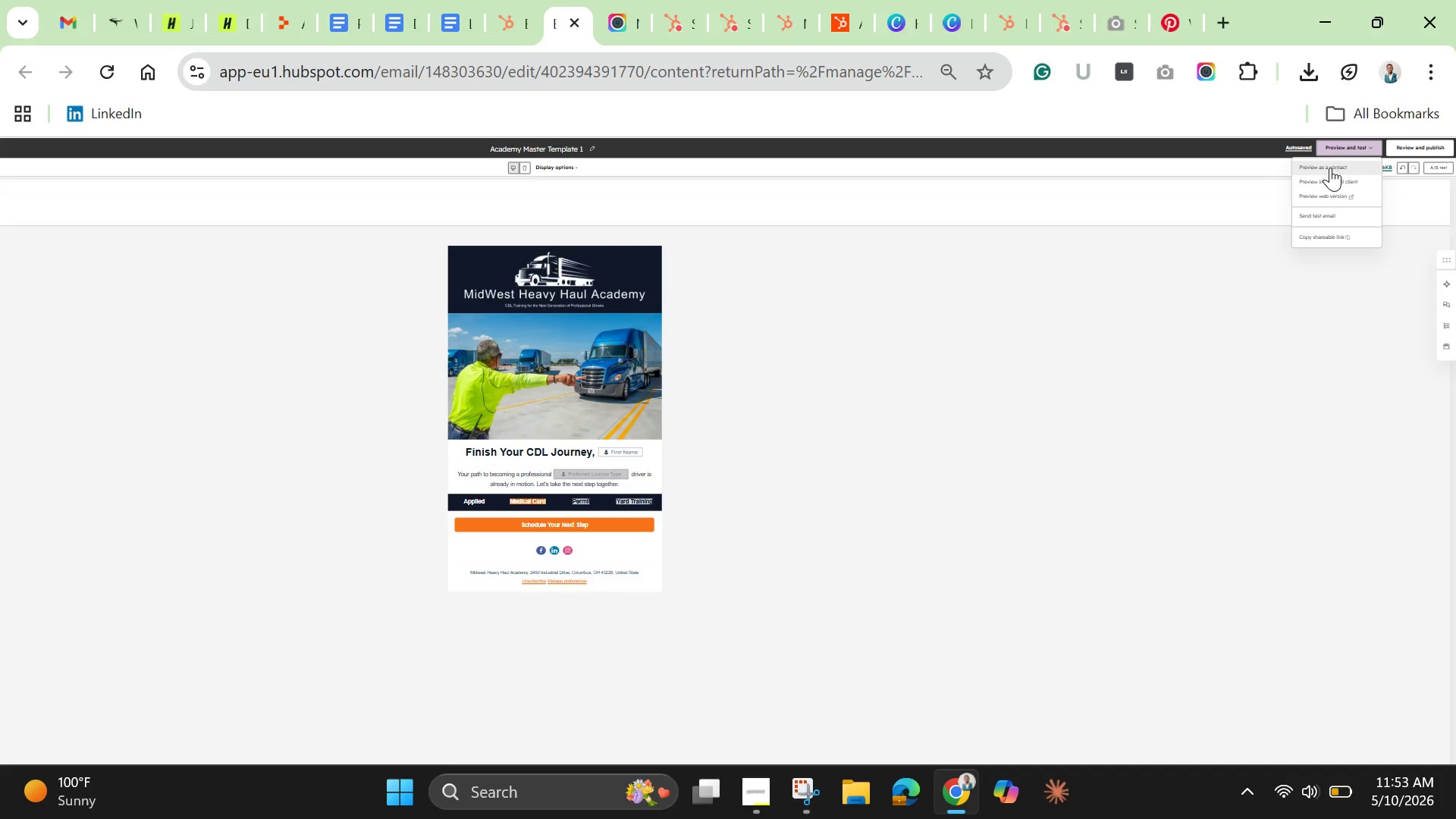 
left_click([1326, 173])
 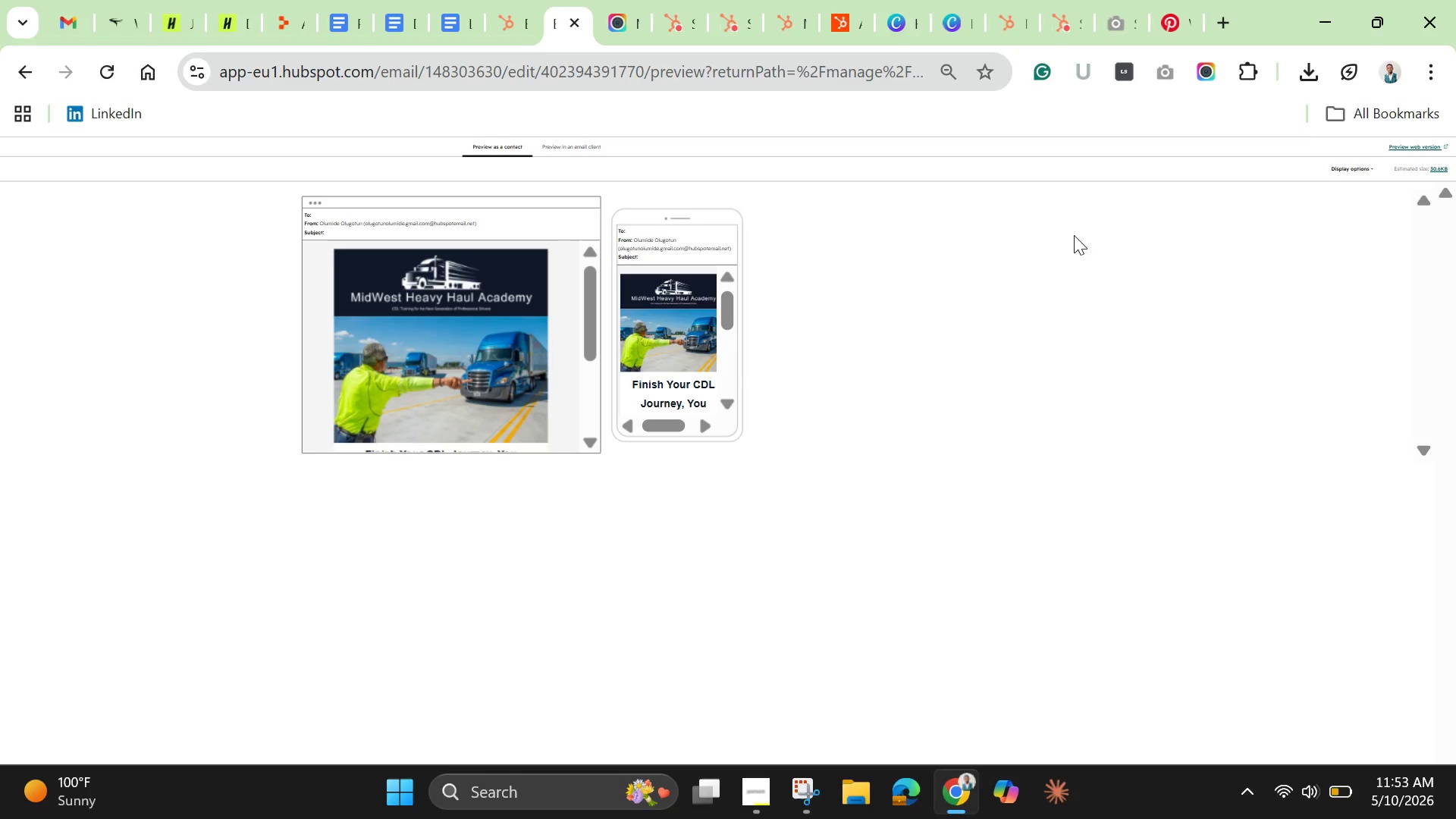 
scroll: coordinate [602, 281], scroll_direction: down, amount: 7.0
 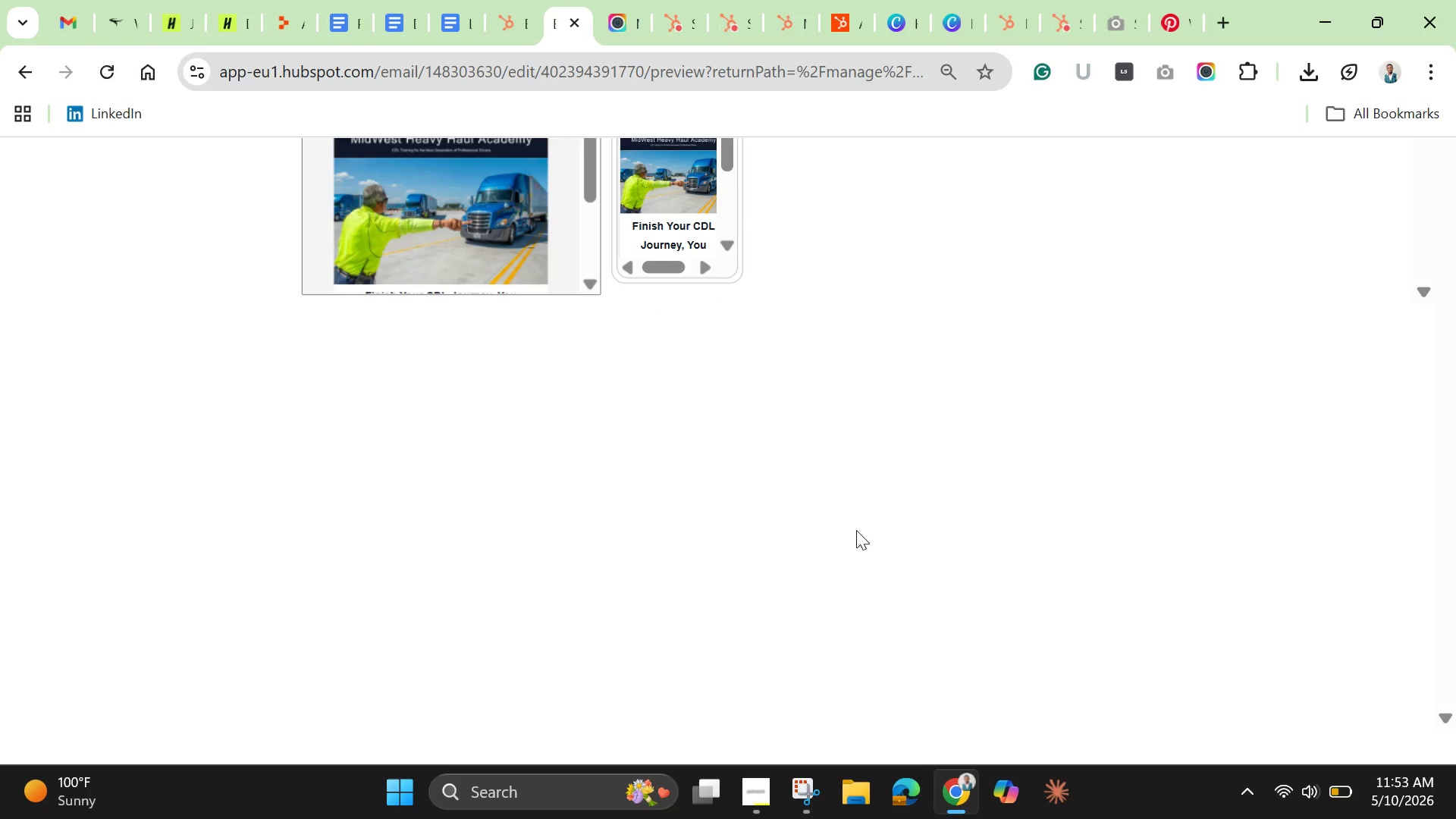 
scroll: coordinate [856, 530], scroll_direction: up, amount: 3.0
 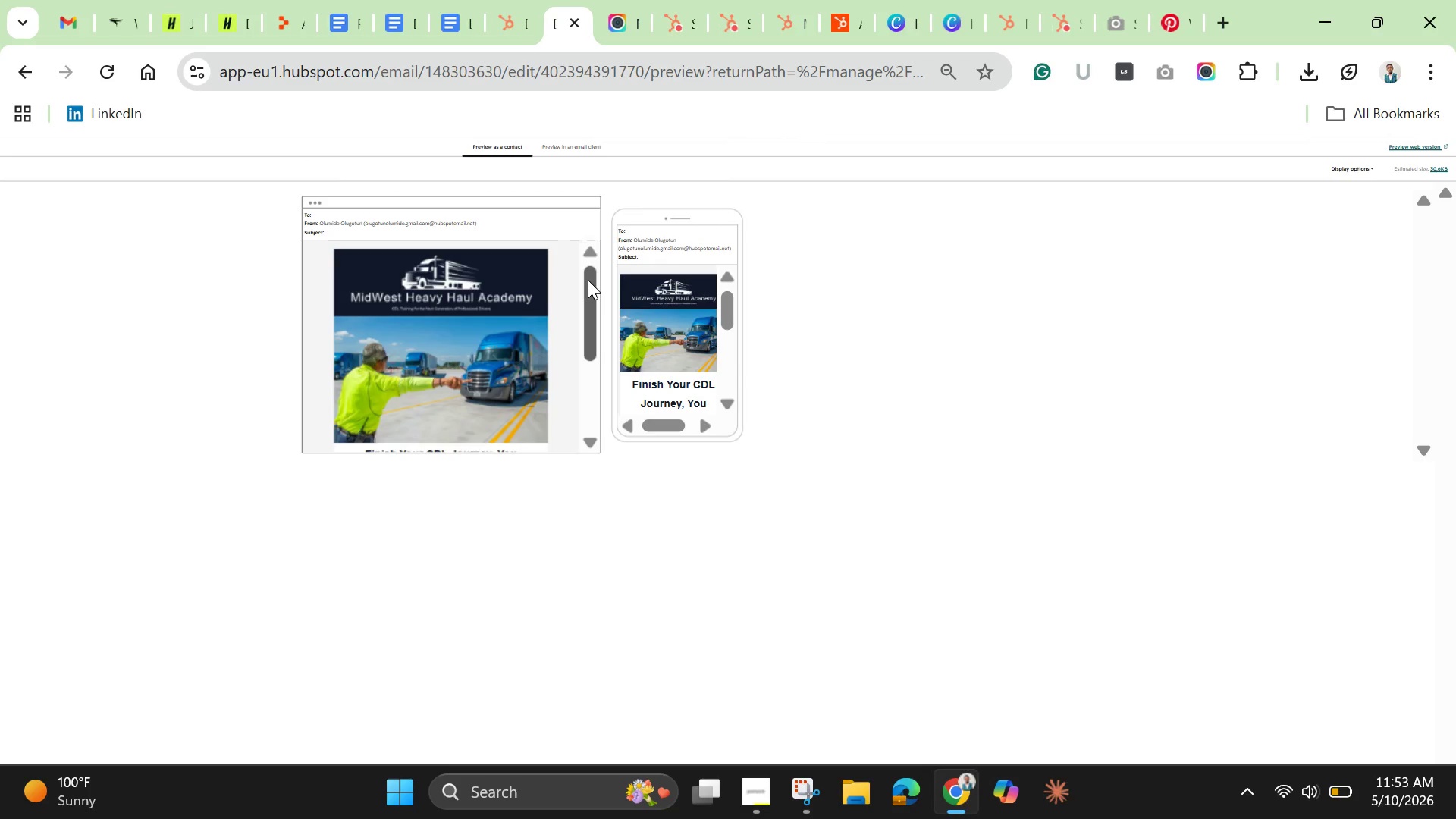 
left_click_drag(start_coordinate=[588, 280], to_coordinate=[570, 393])
 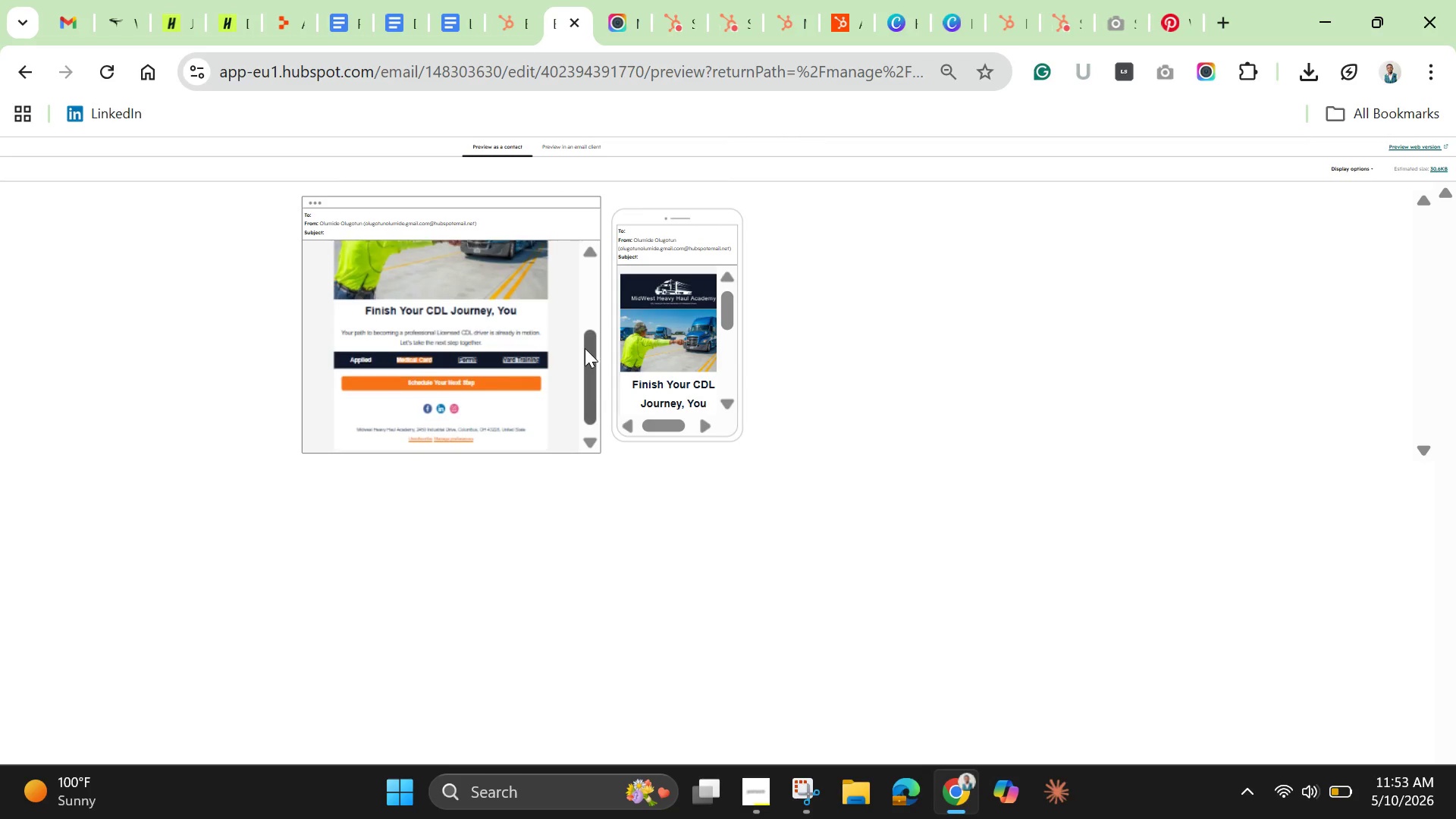 
left_click_drag(start_coordinate=[587, 374], to_coordinate=[583, 270])
 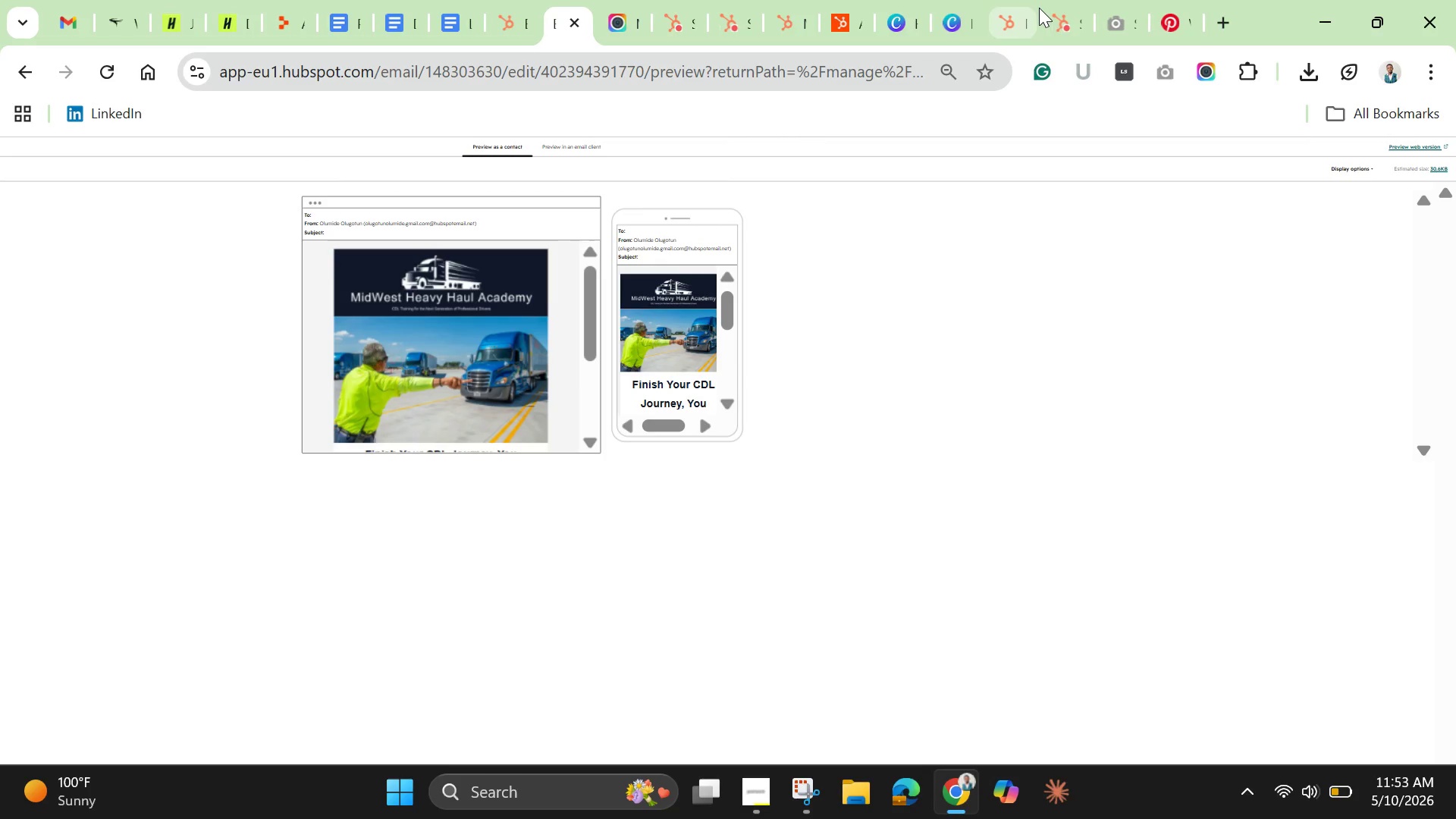 
mouse_move([1018, 20])
 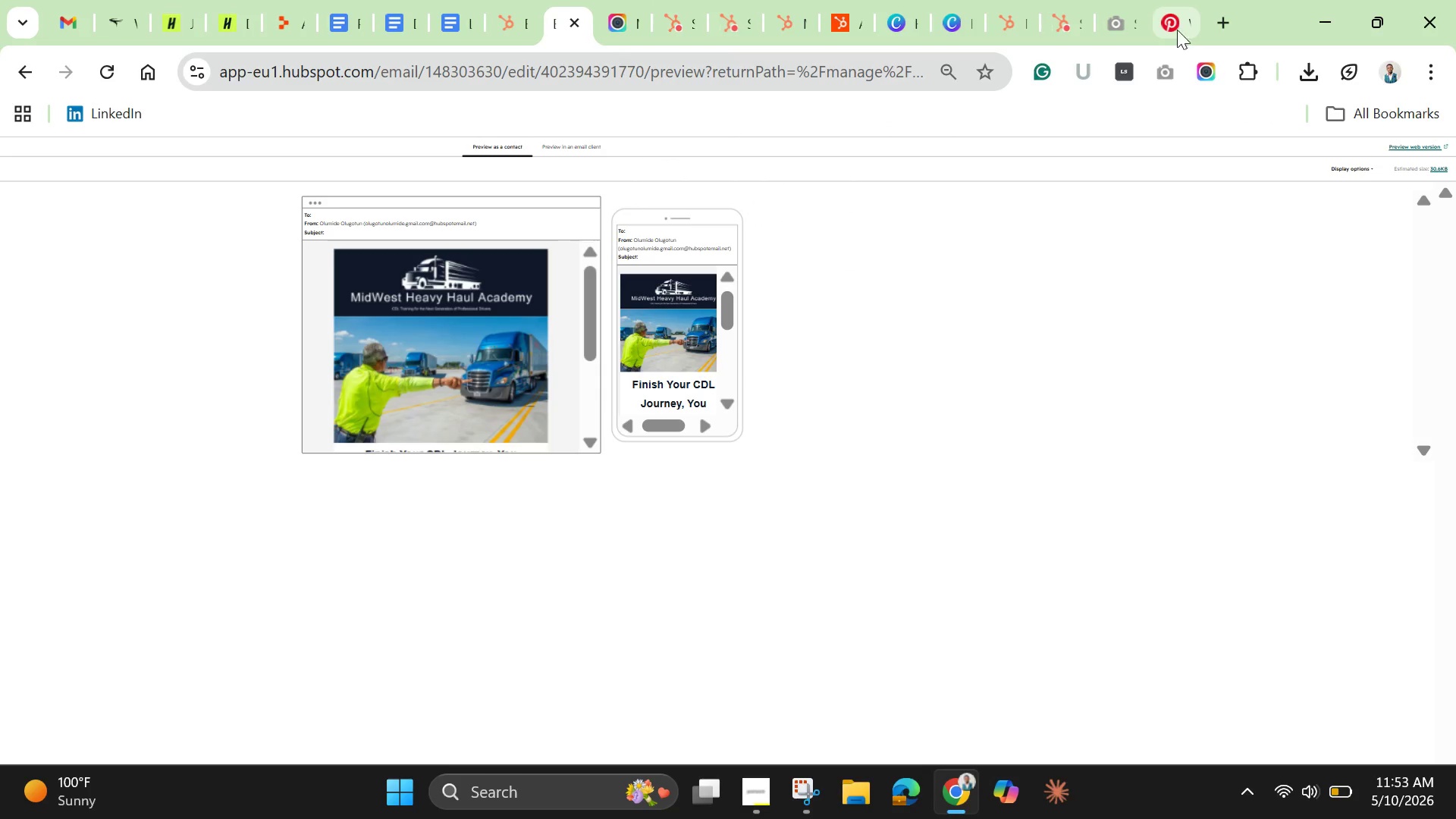 
wait(5.17)
 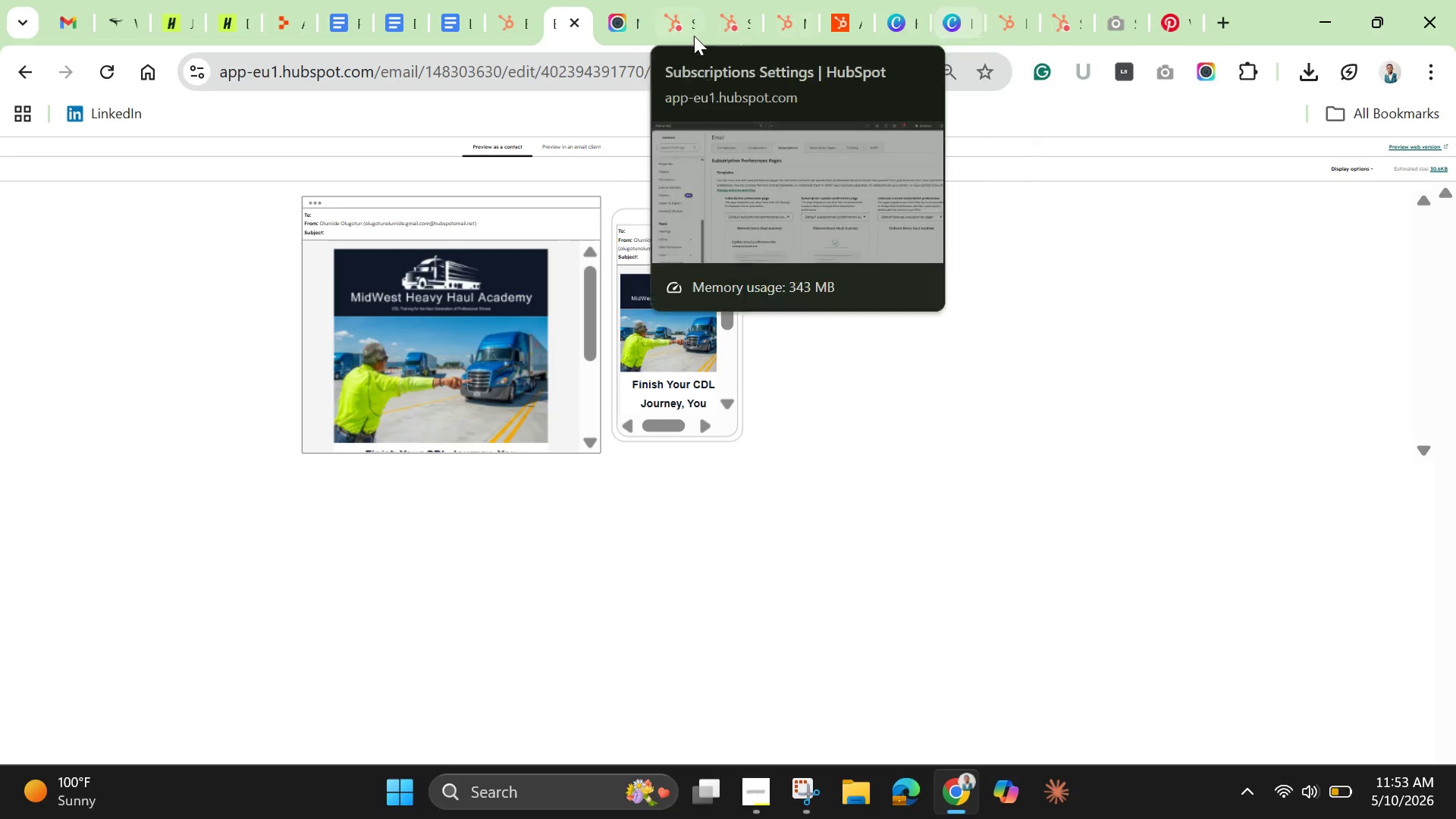 
left_click([1204, 58])
 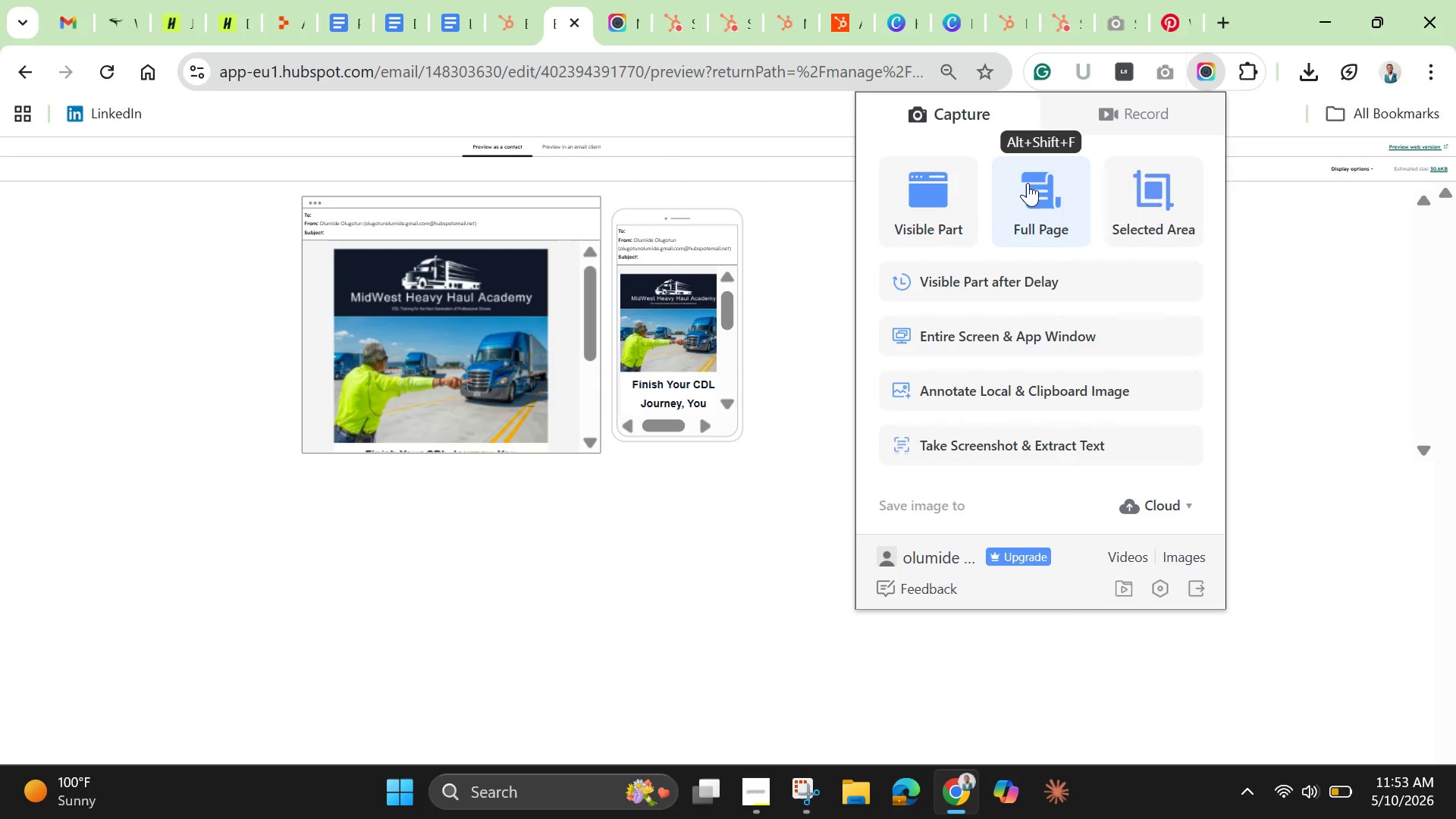 
left_click([1028, 183])
 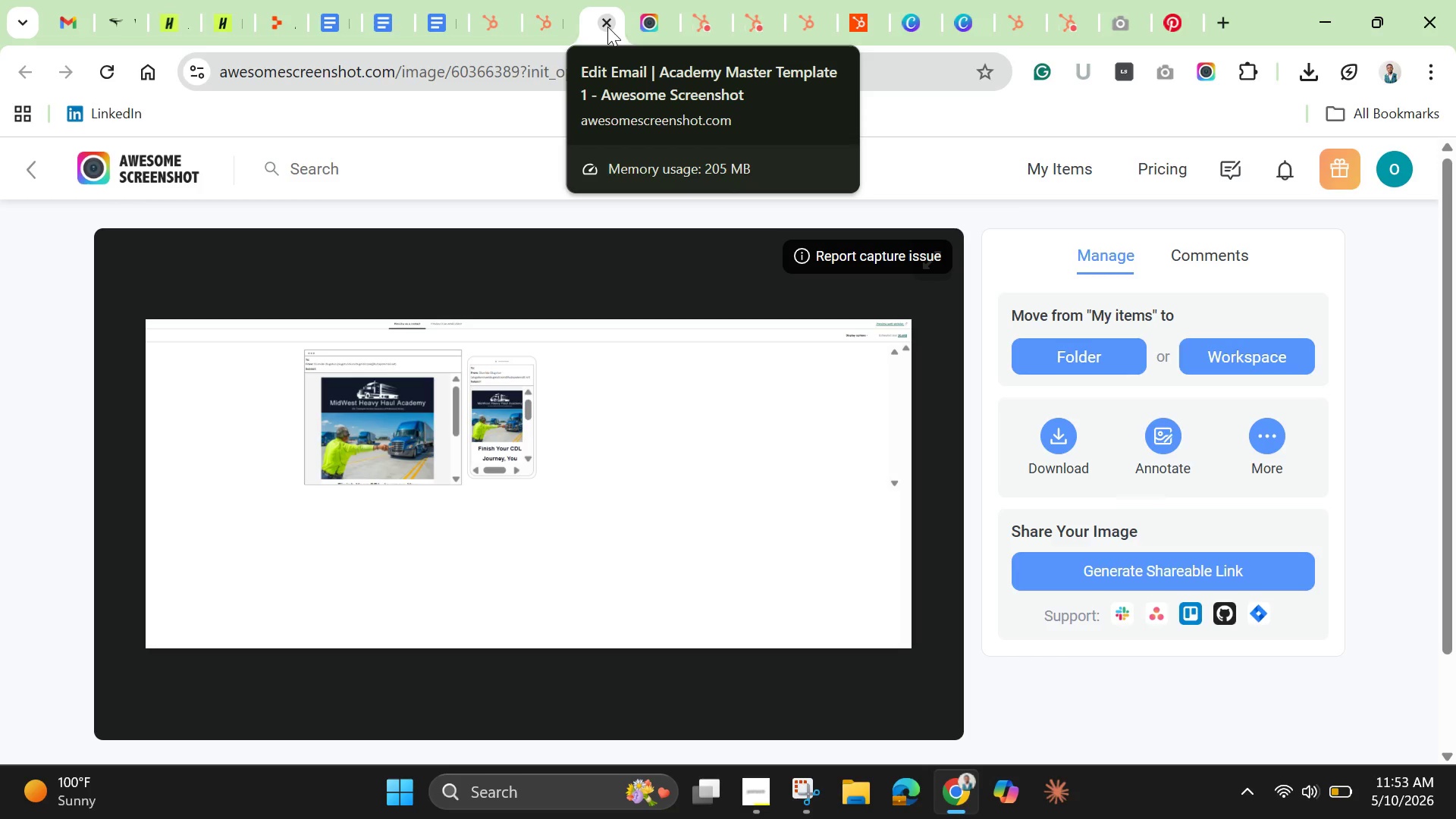 
wait(18.03)
 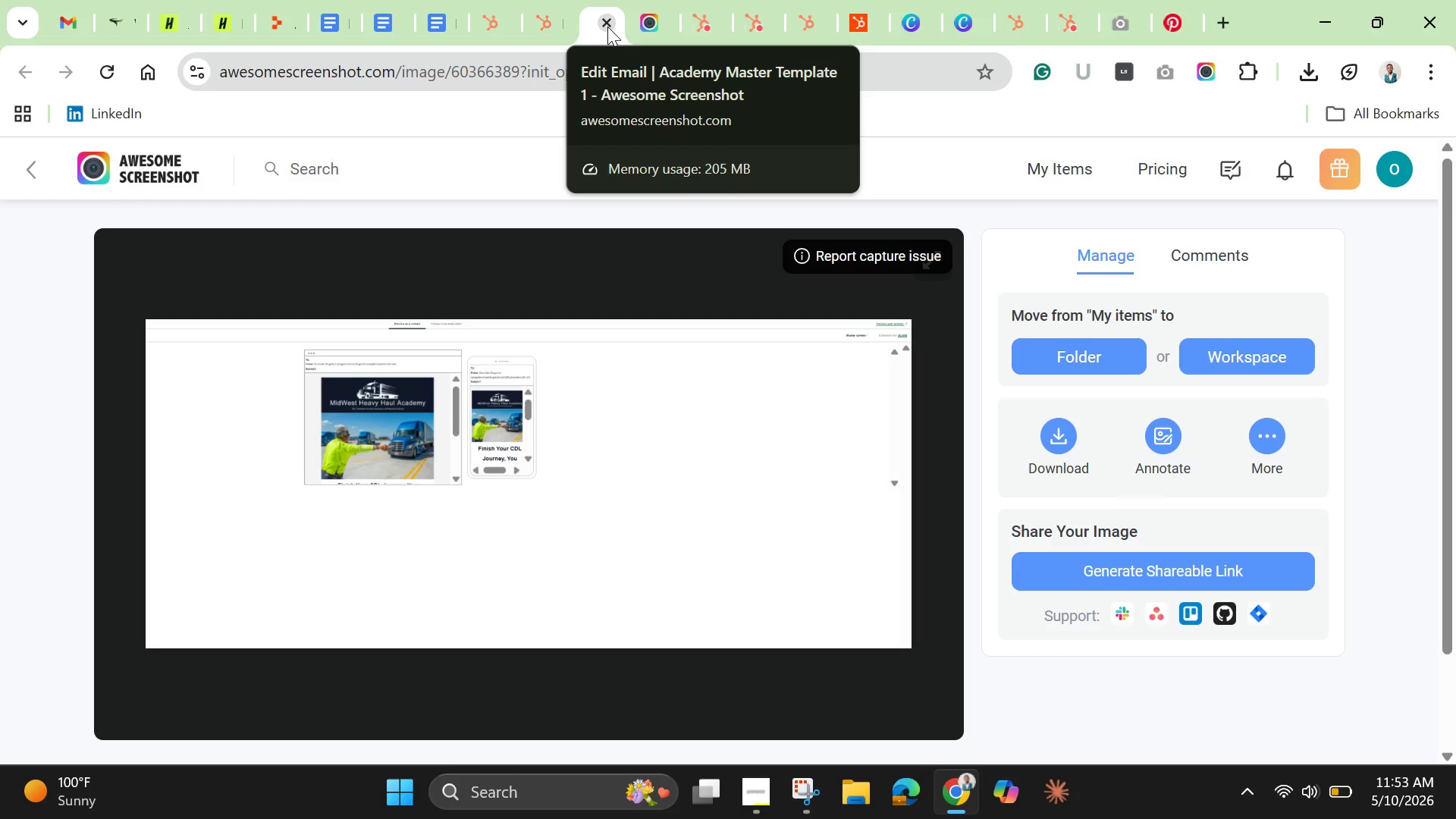 
left_click([607, 27])
 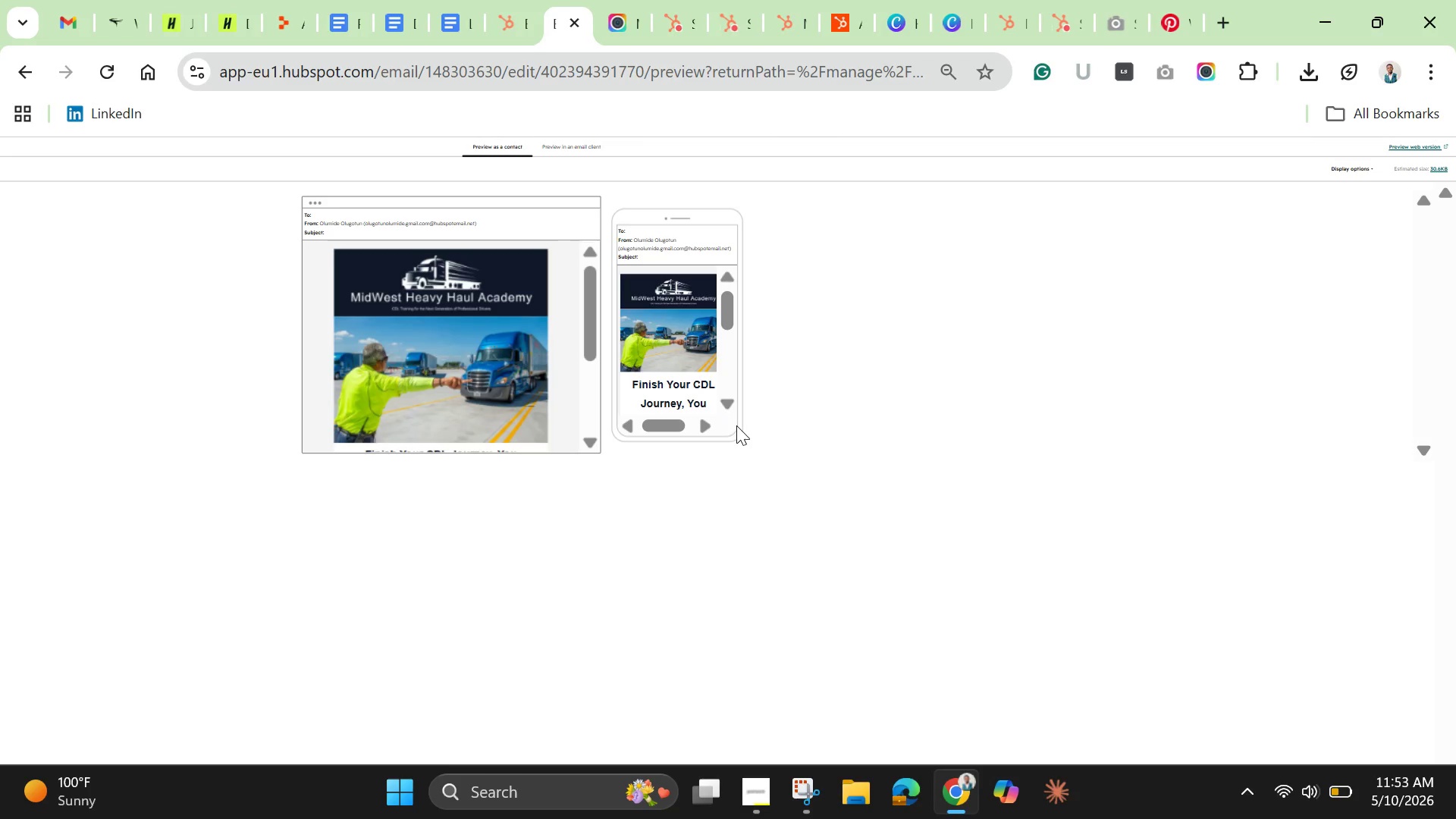 
wait(5.27)
 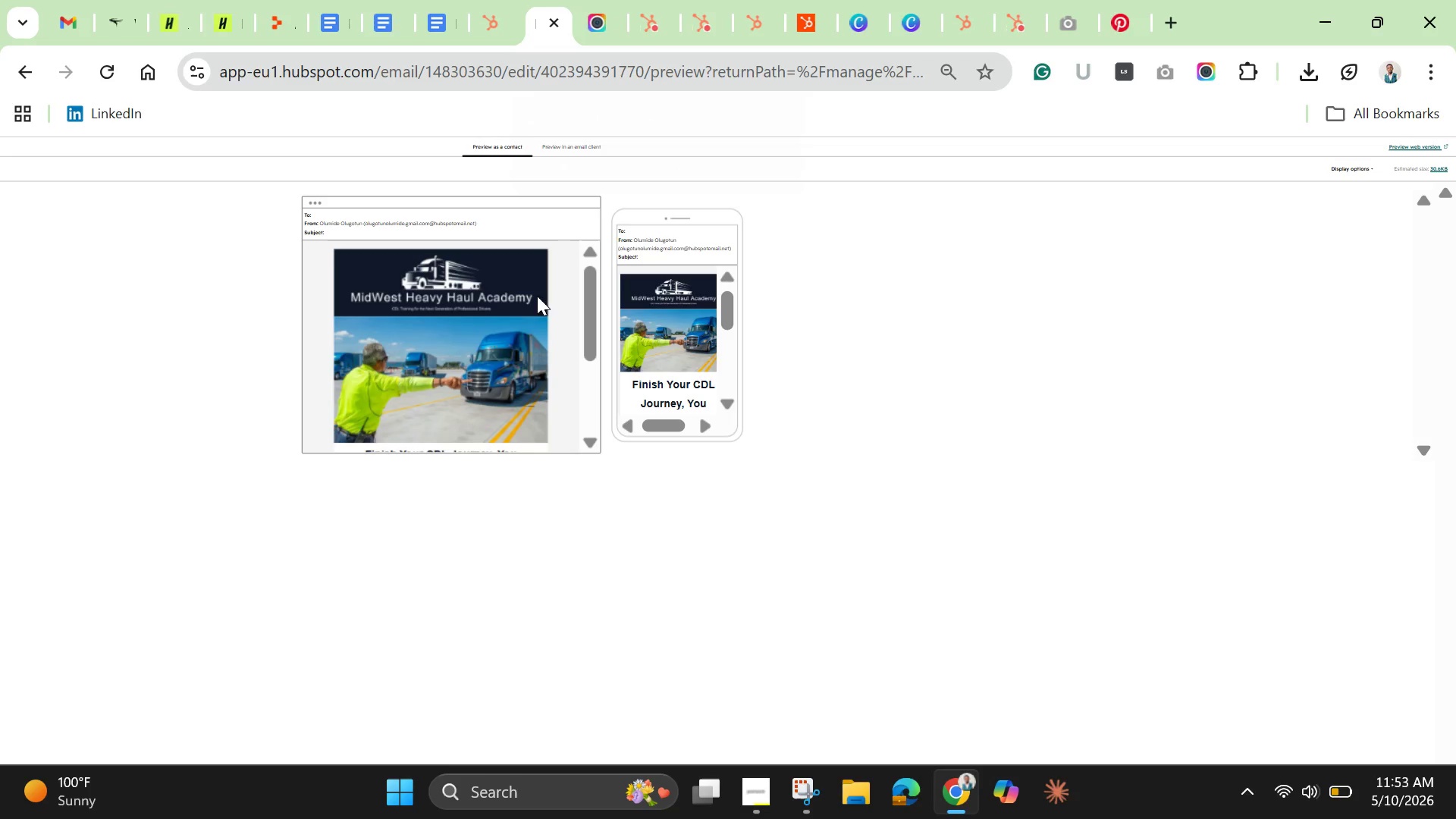 
key(Control+ControlLeft)
 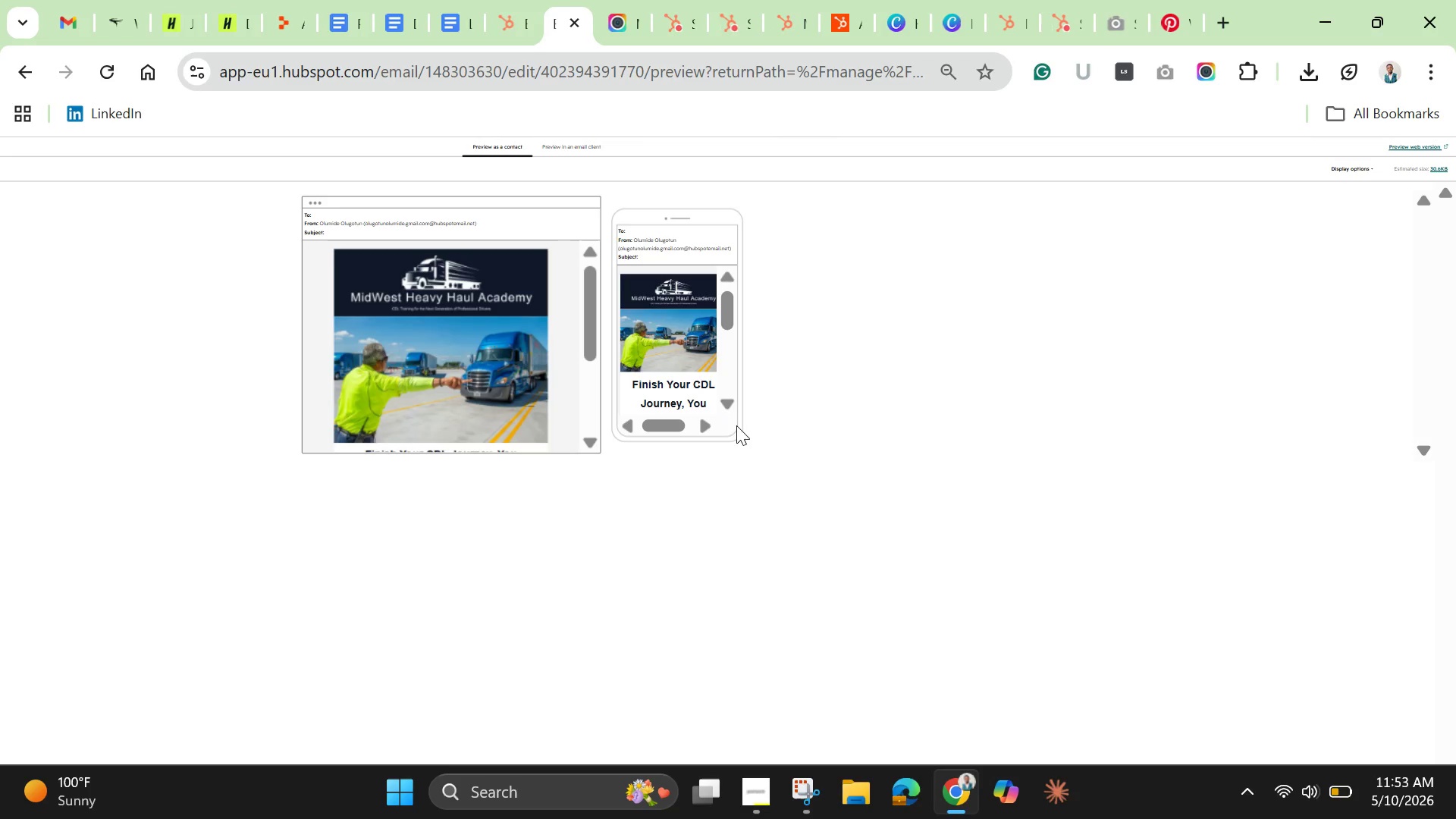 
key(Control+Equal)
 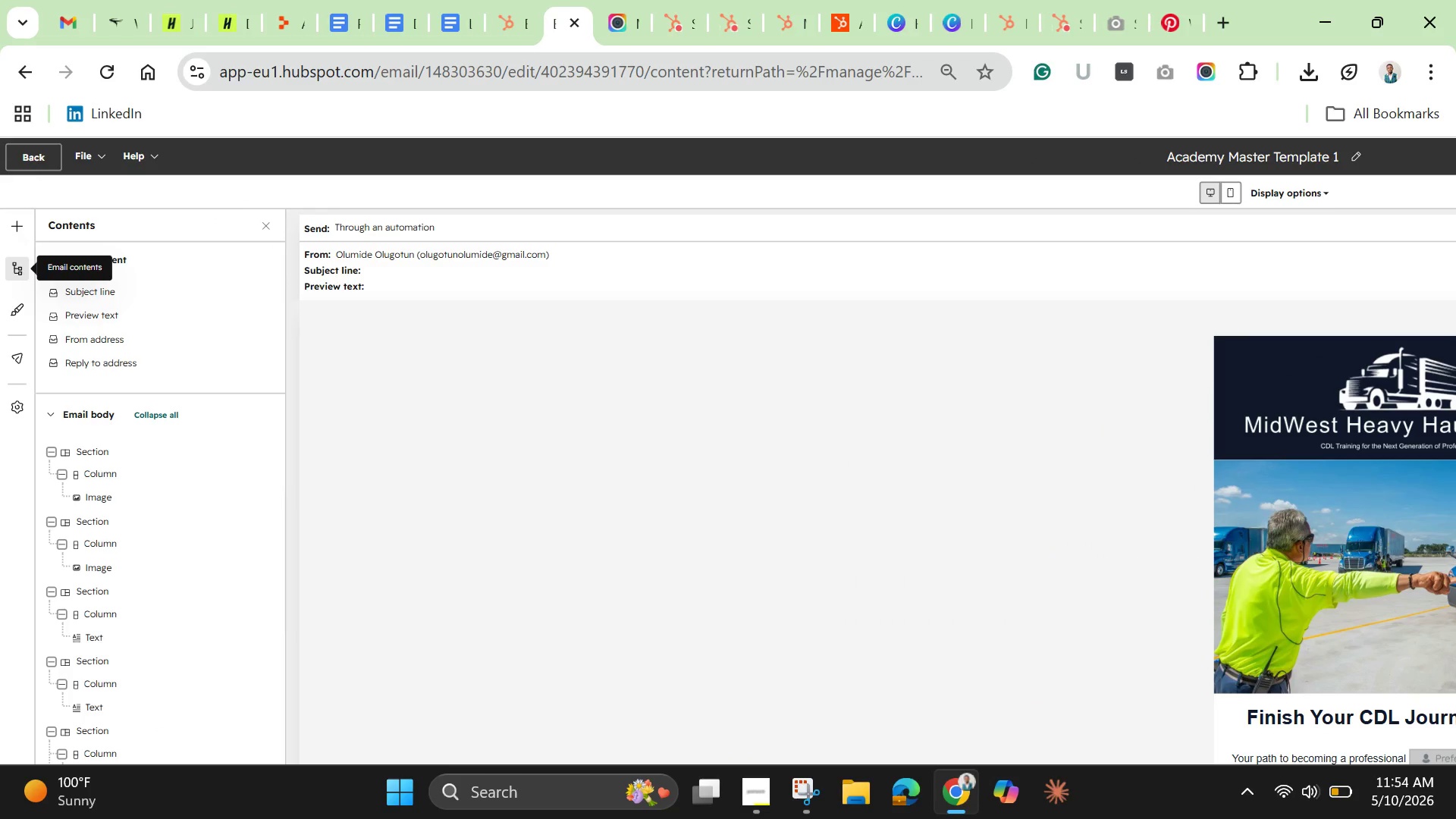 
wait(35.13)
 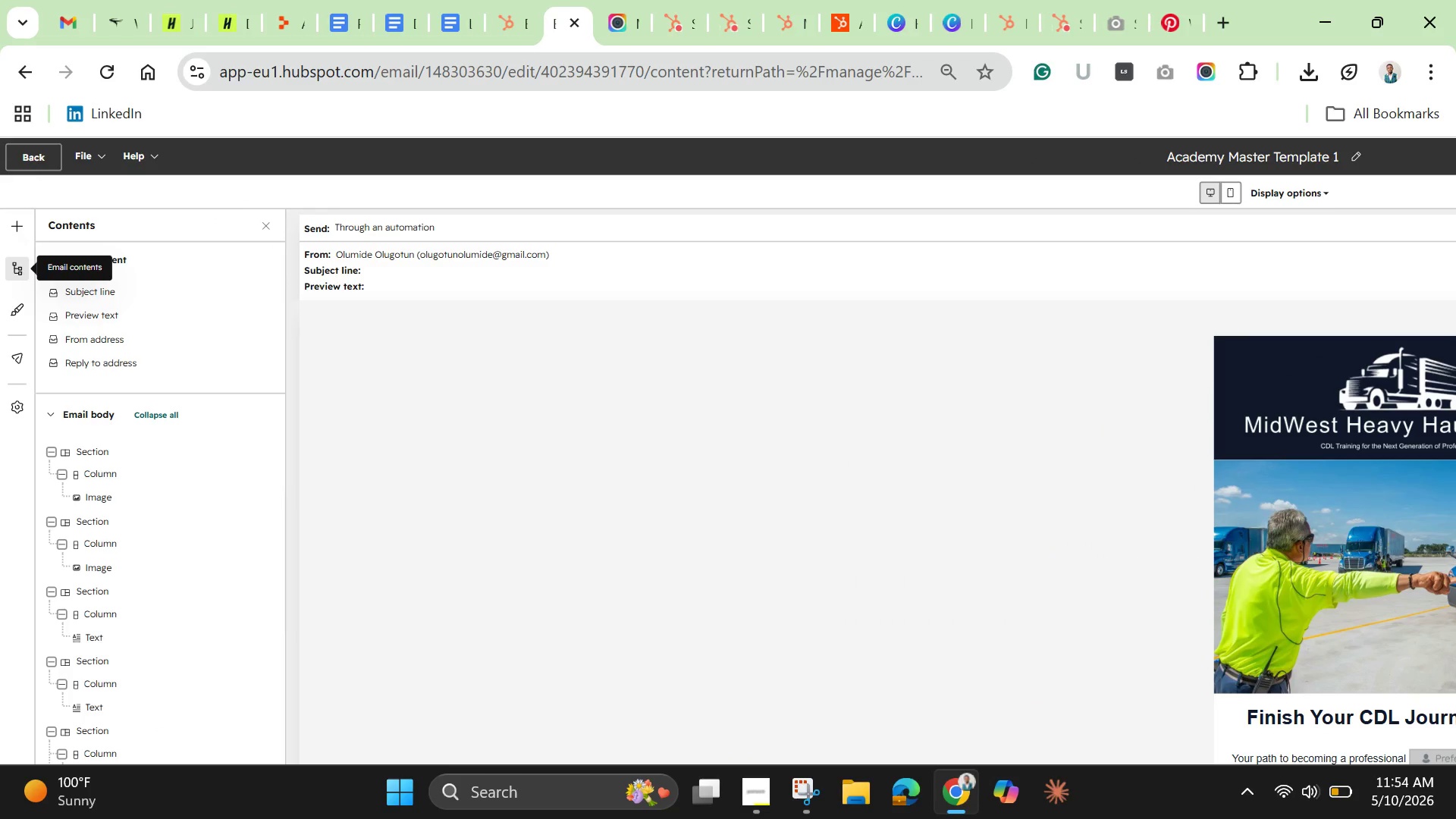 
mouse_move([1241, 70])
 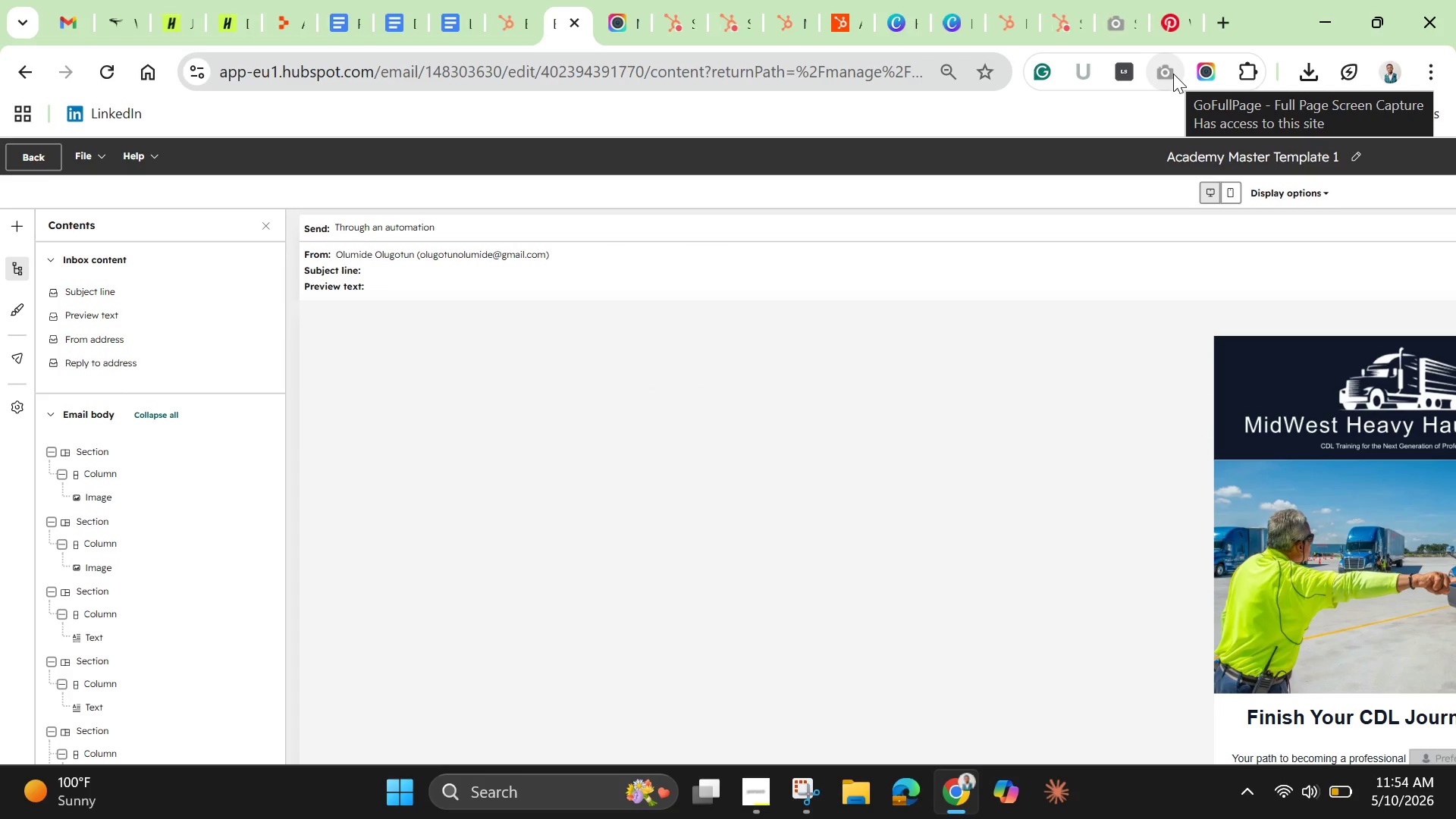 
left_click([1173, 74])
 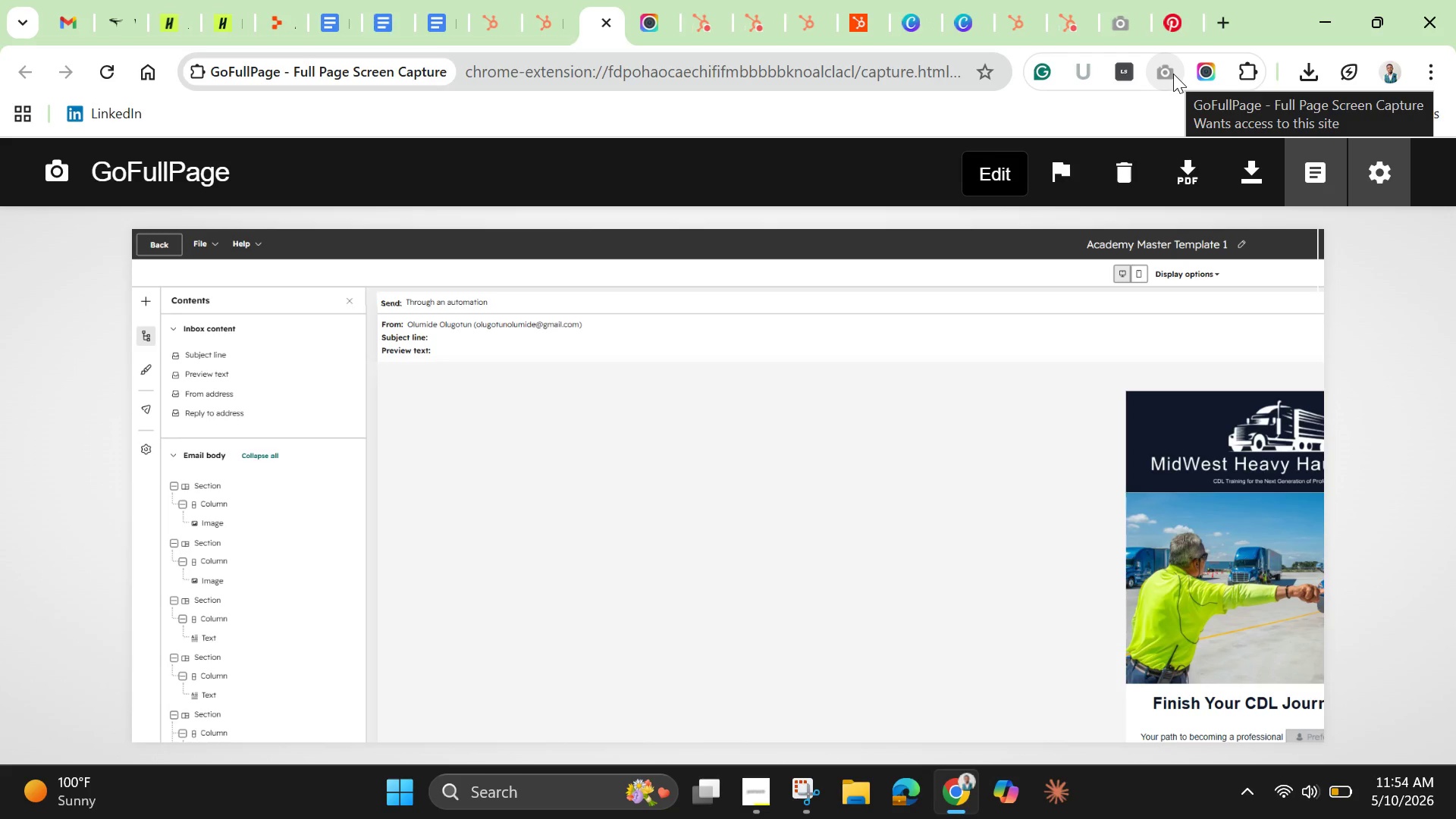 
wait(9.0)
 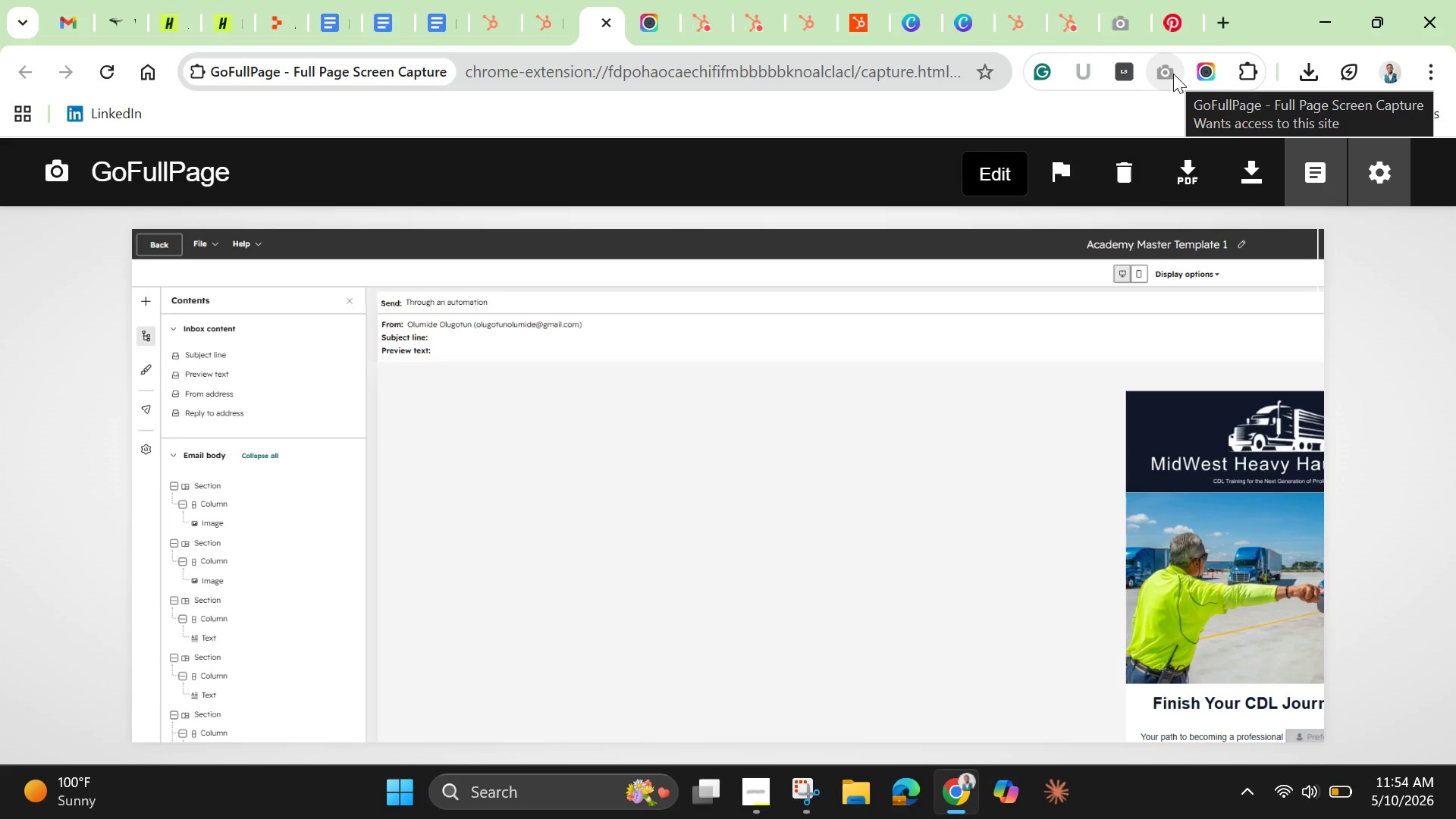 
left_click([1136, 174])
 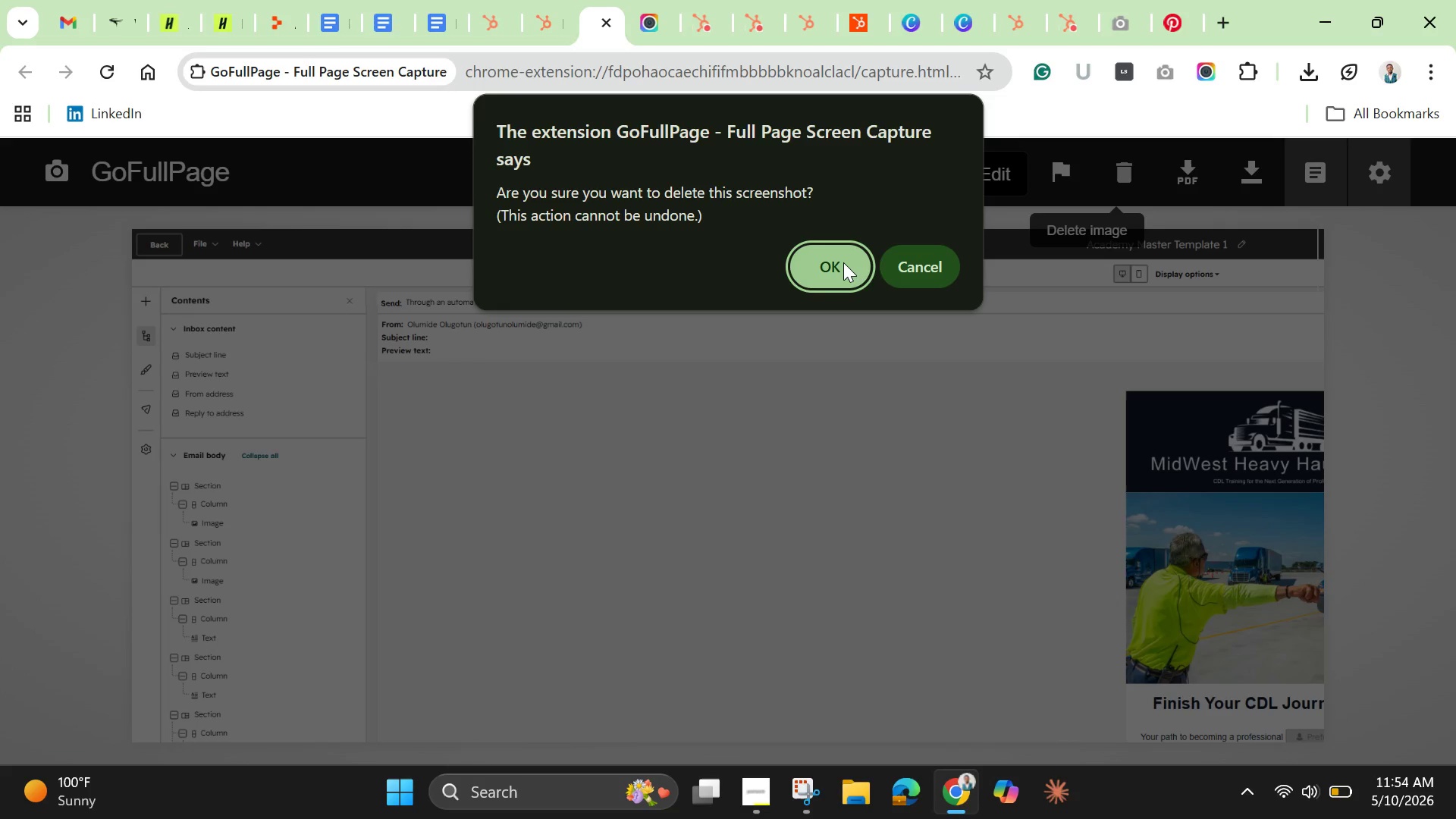 
left_click([843, 262])
 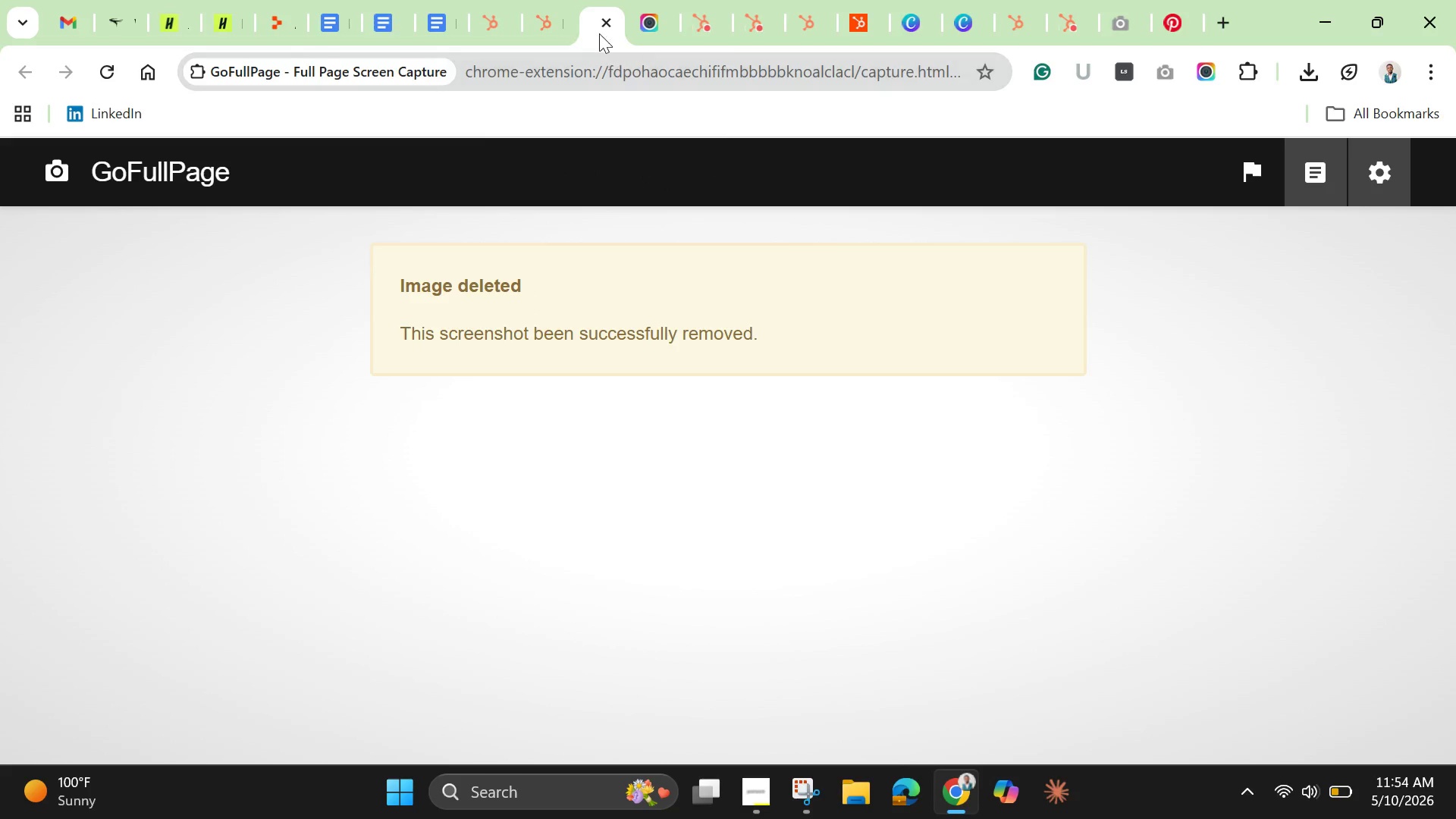 
left_click([604, 17])
 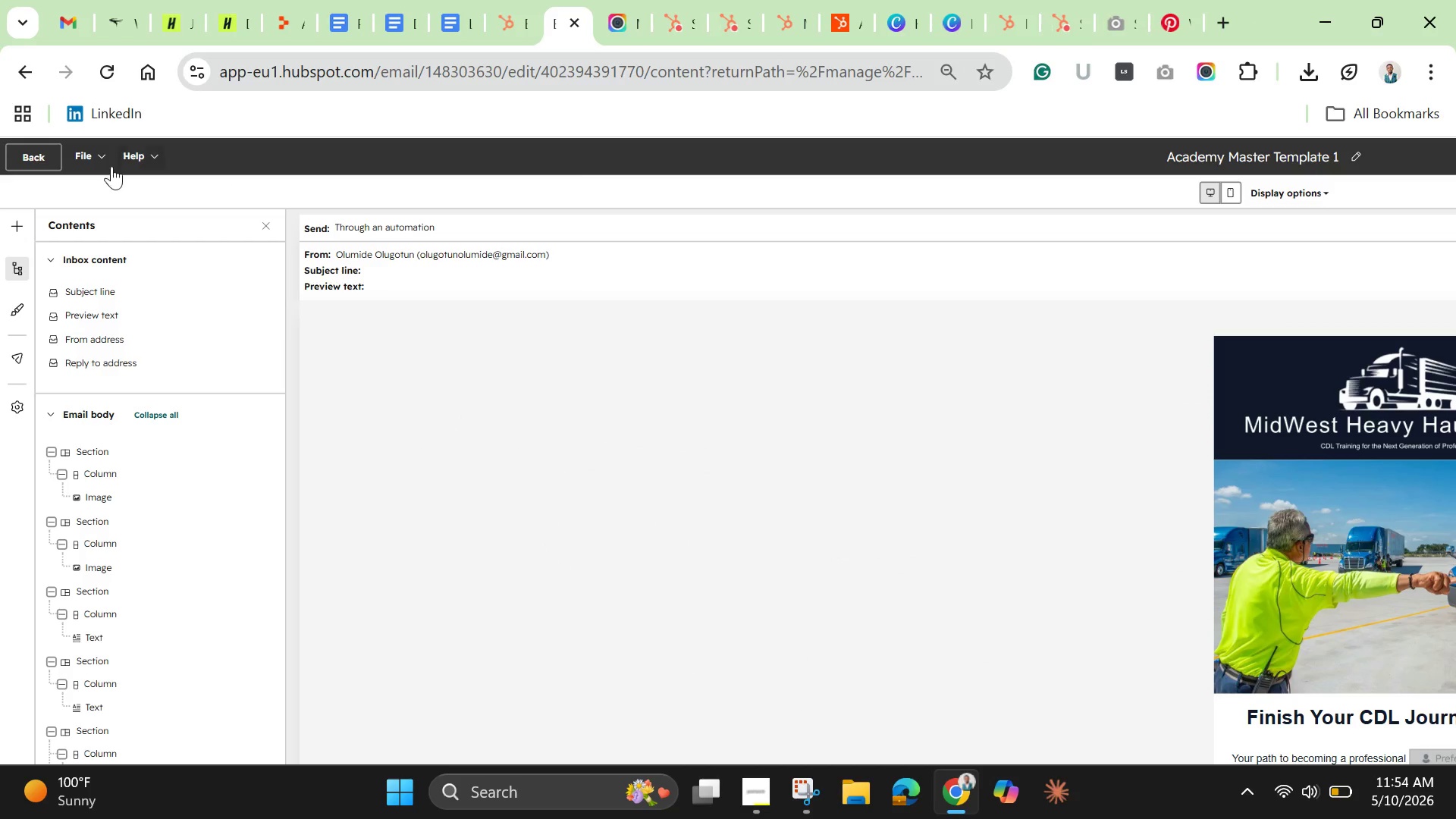 
mouse_move([111, 165])
 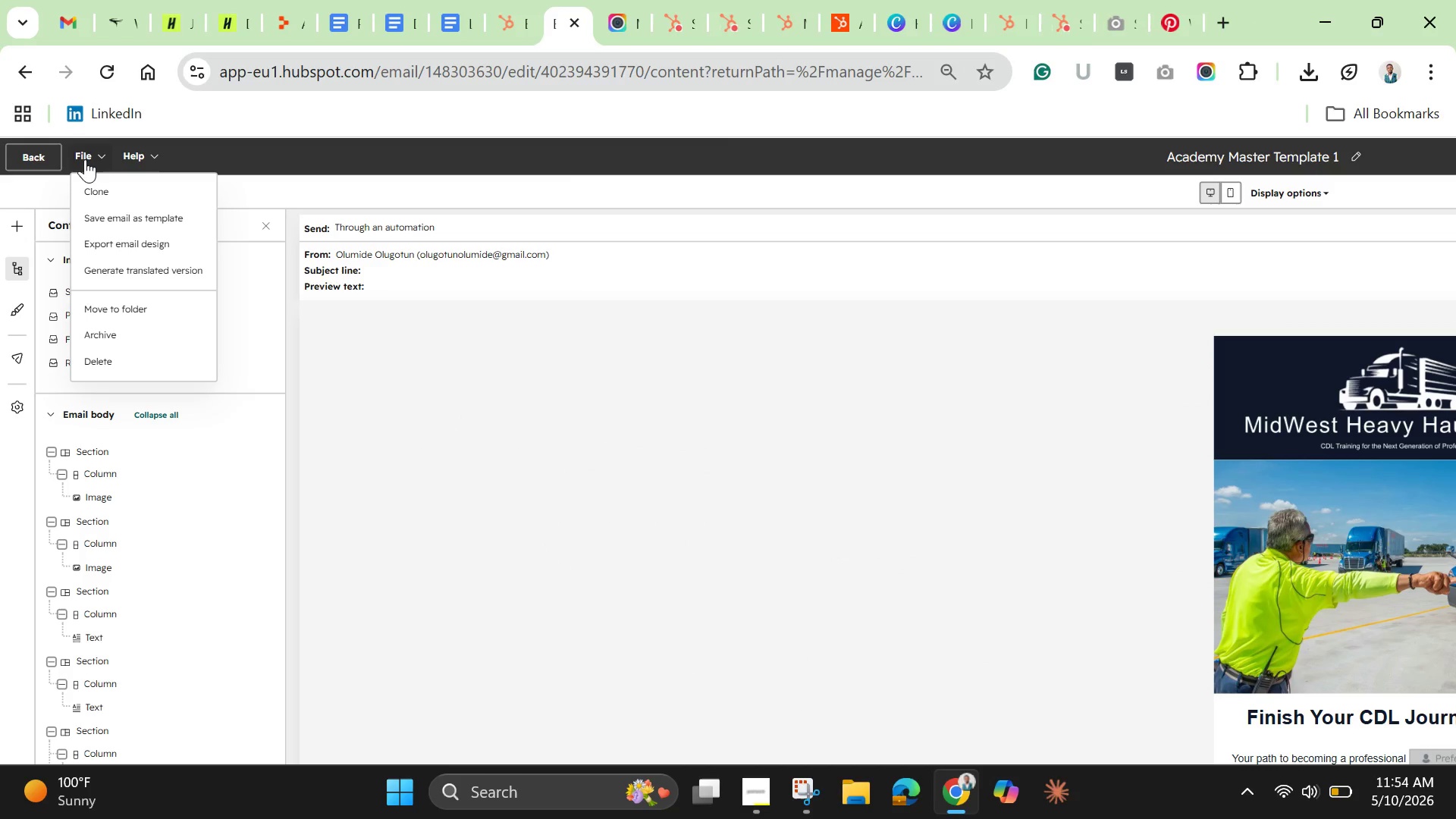 
wait(8.31)
 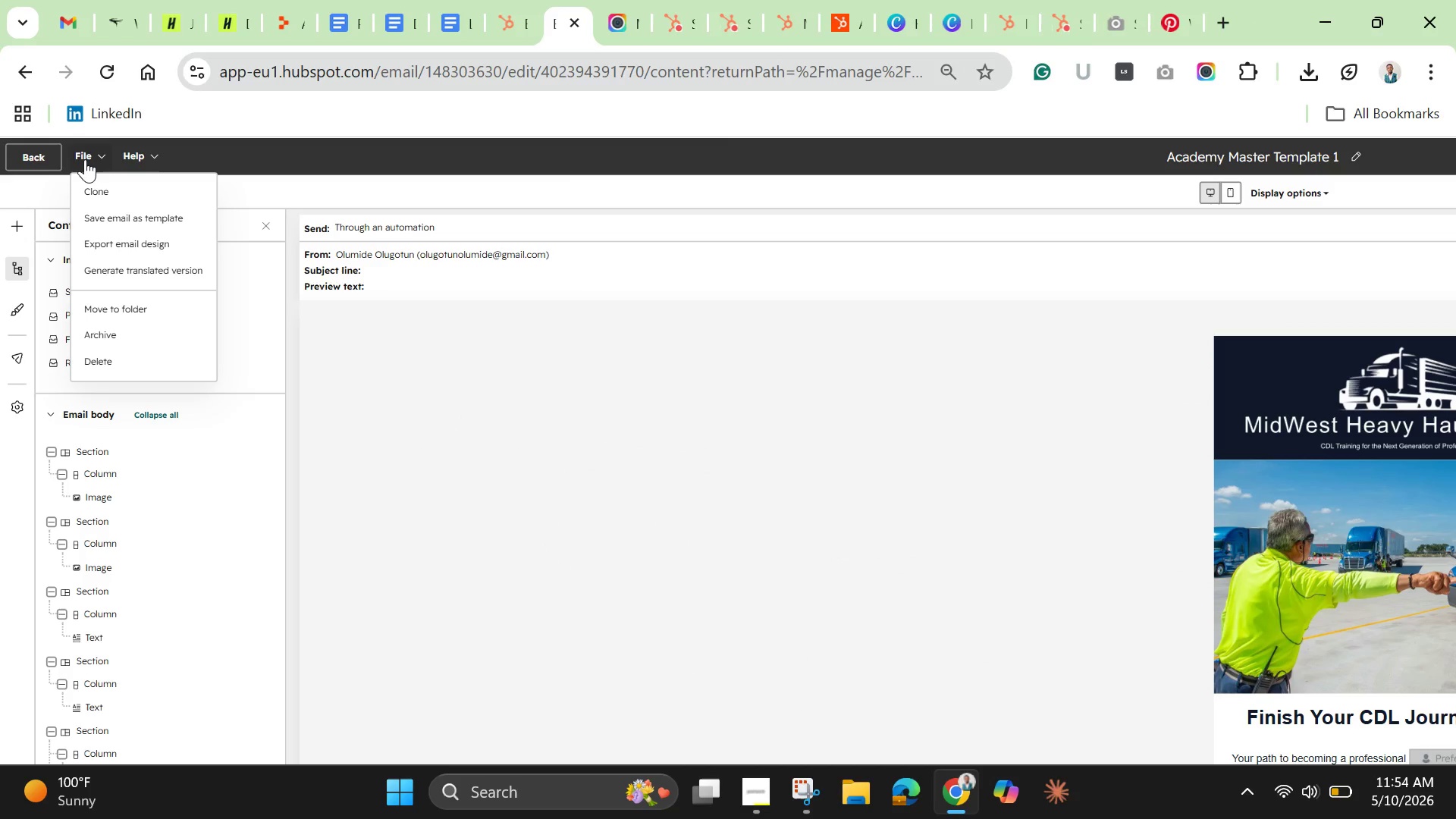 
left_click([127, 243])
 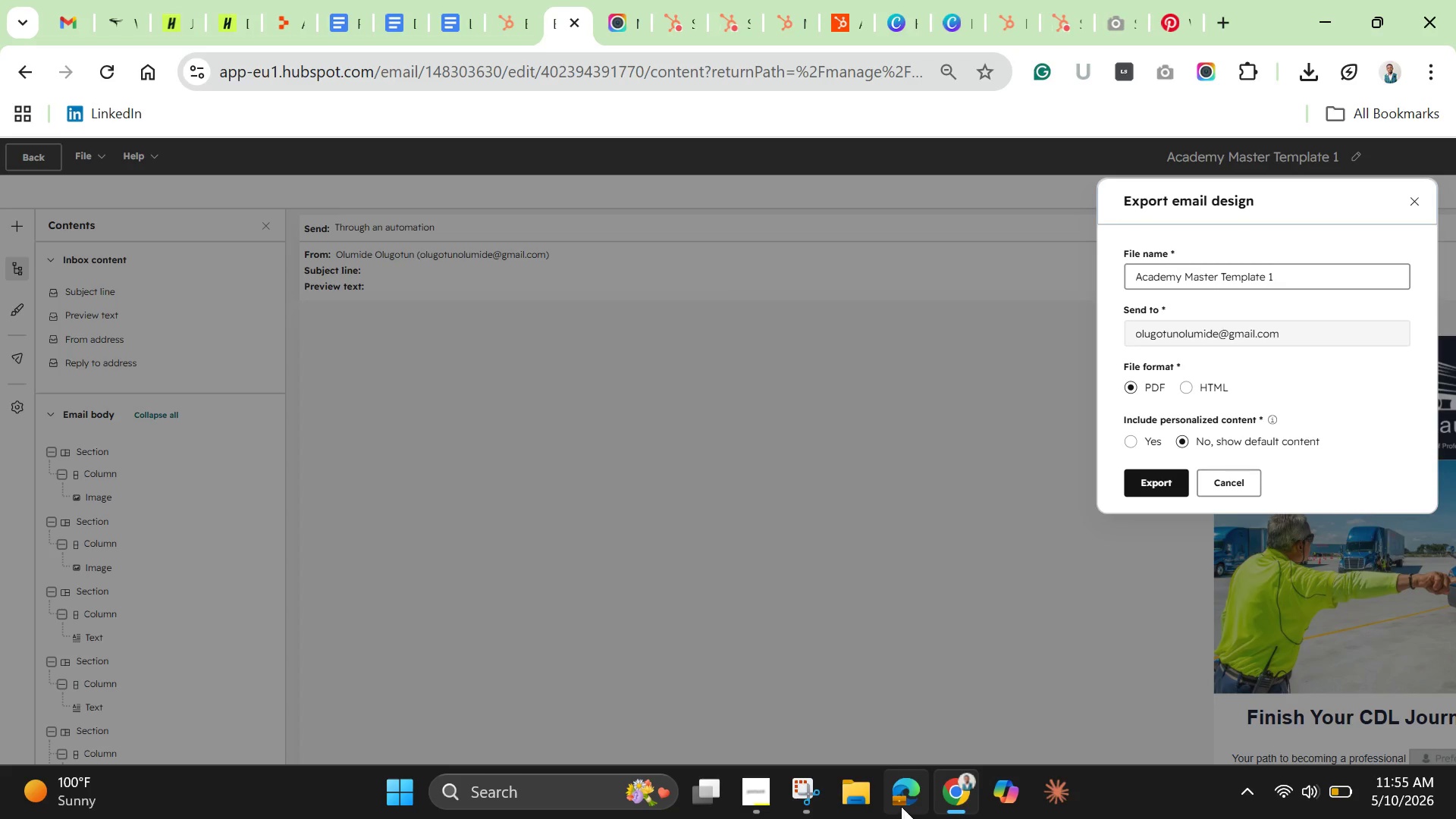 
wait(6.05)
 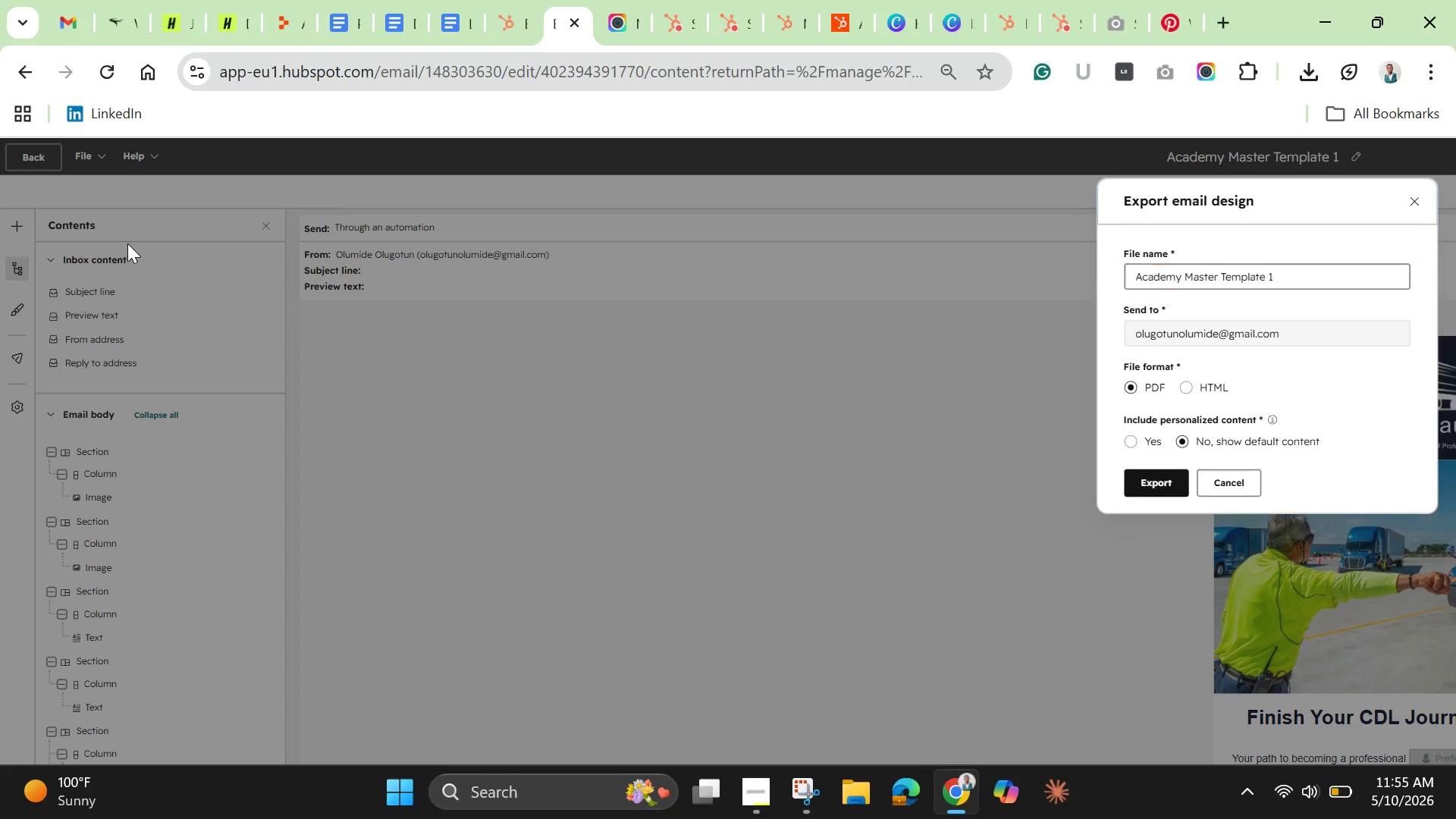 
left_click([764, 796])